 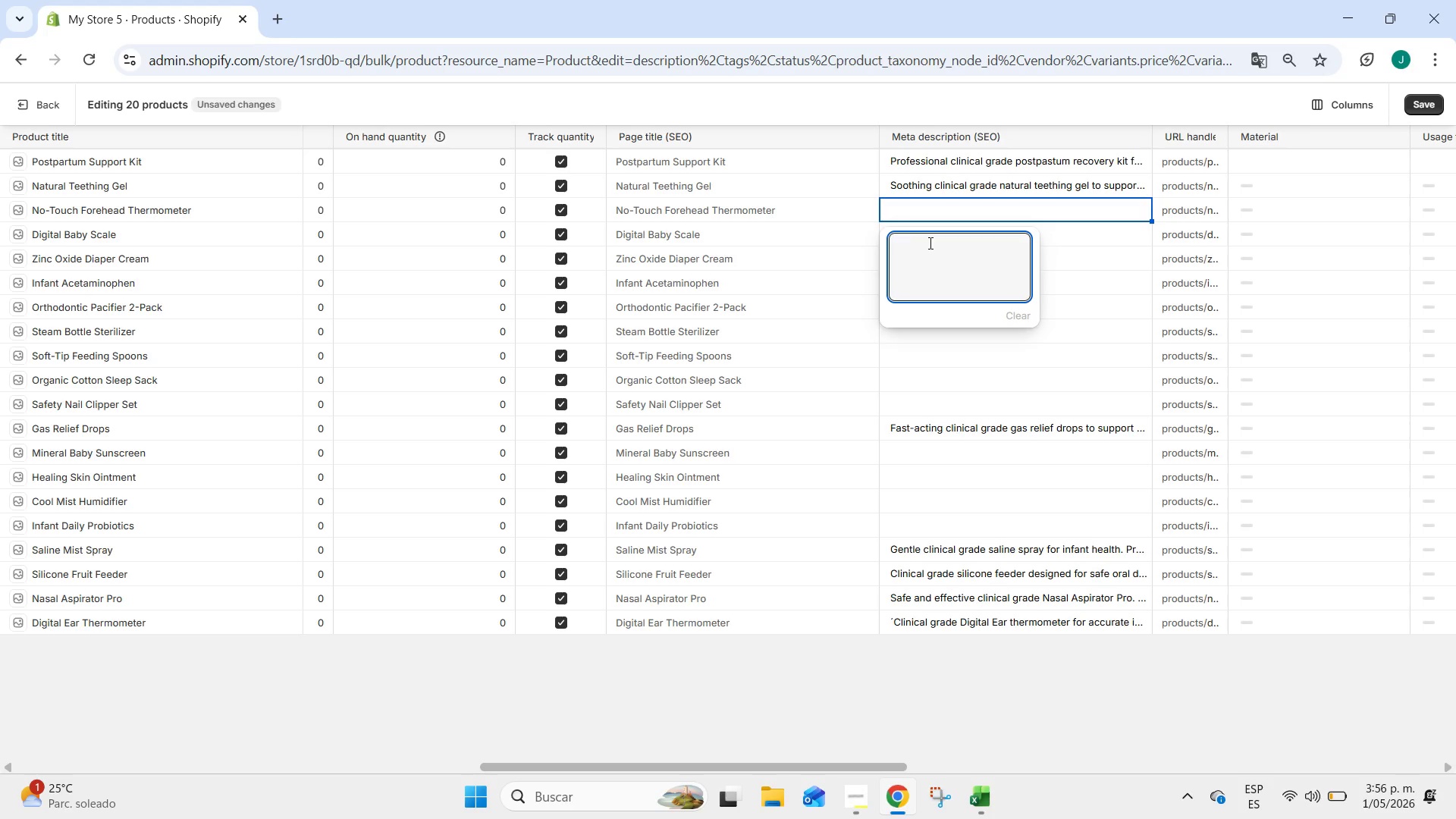 
type(advanced clinical grade no-touch thermometer for safe infant health monitoring. Instant and hygienic temperature readings.)
 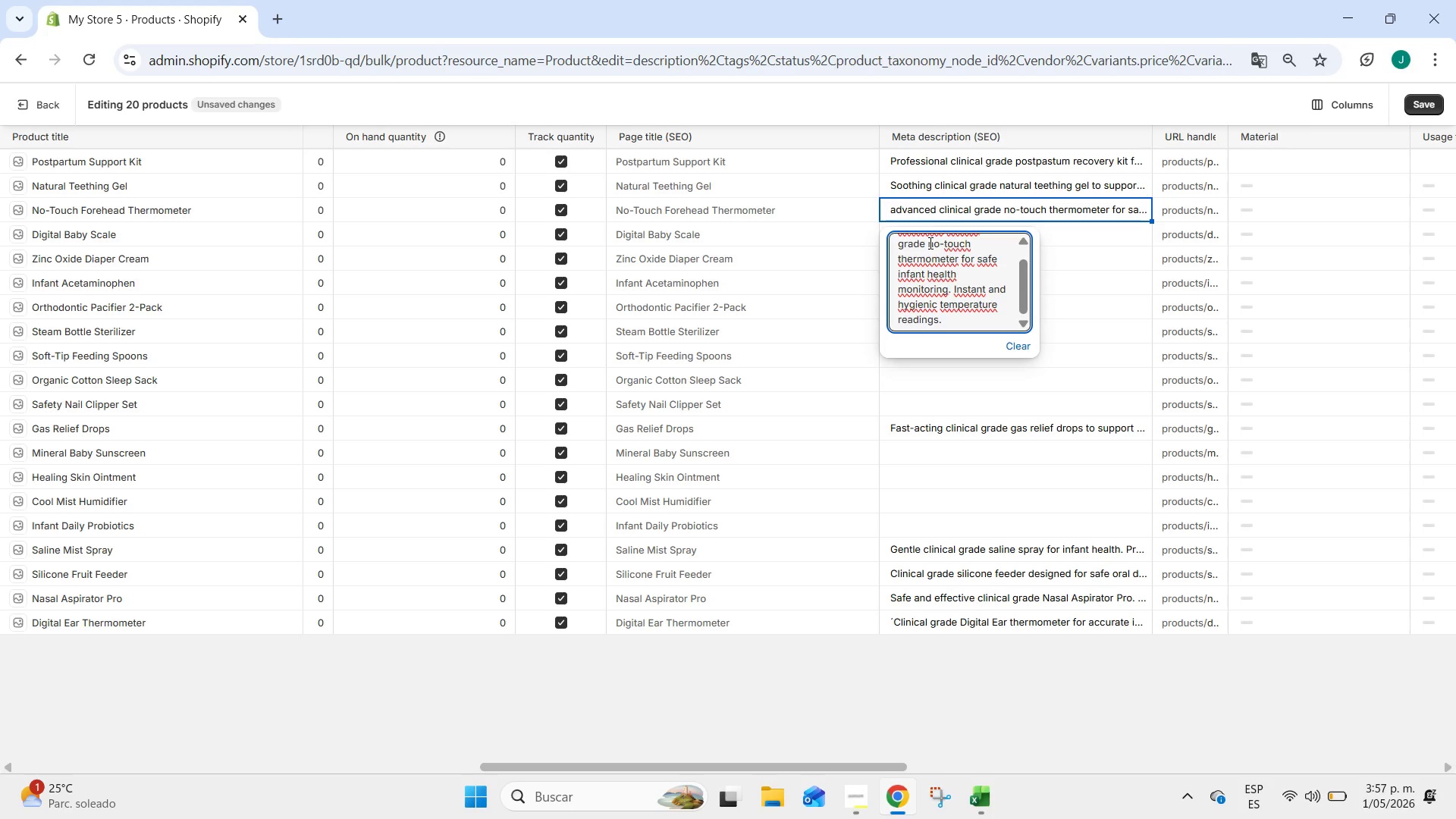 
left_click([1106, 288])
 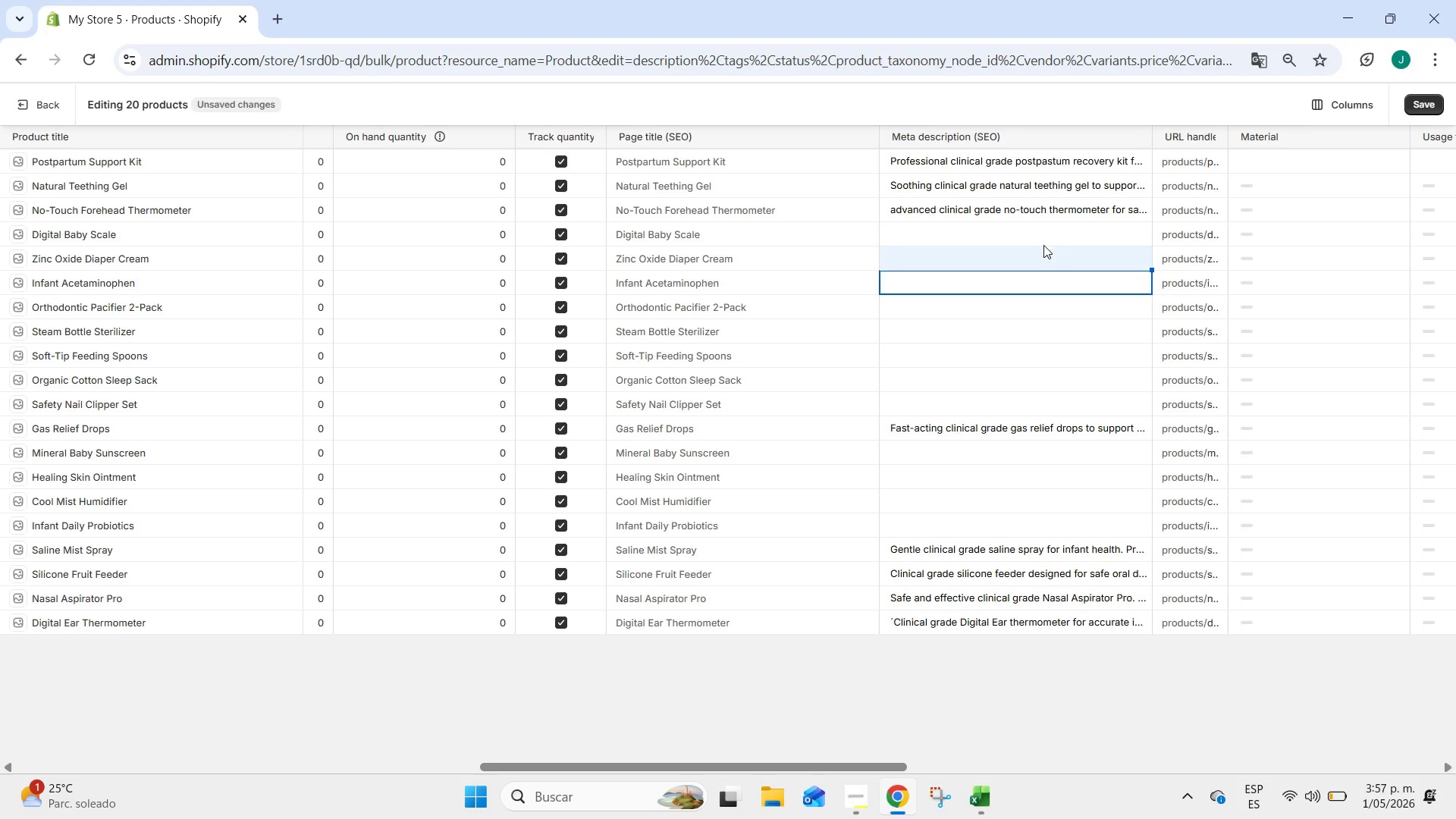 
double_click([1043, 245])
 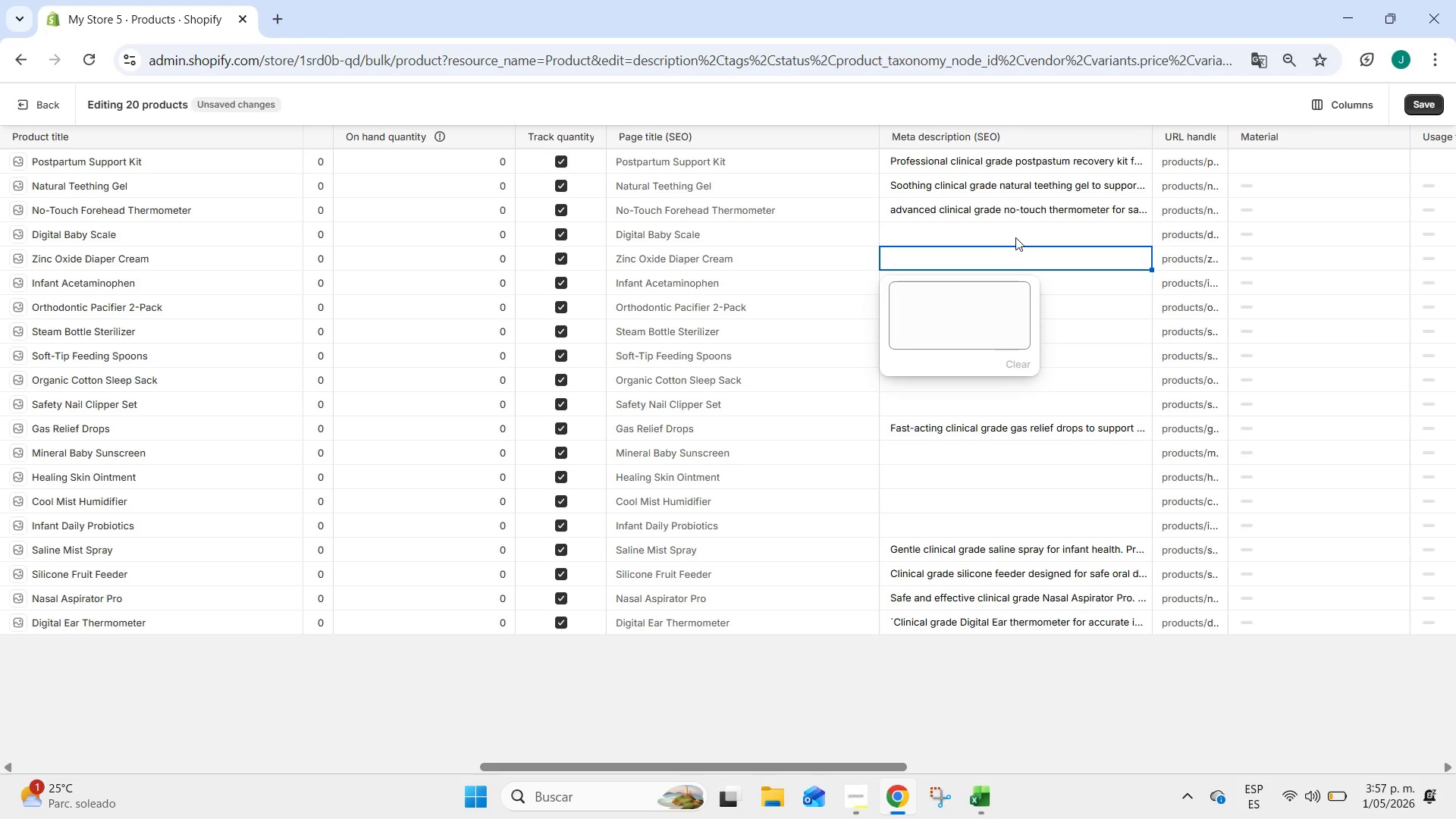 
double_click([1015, 237])
 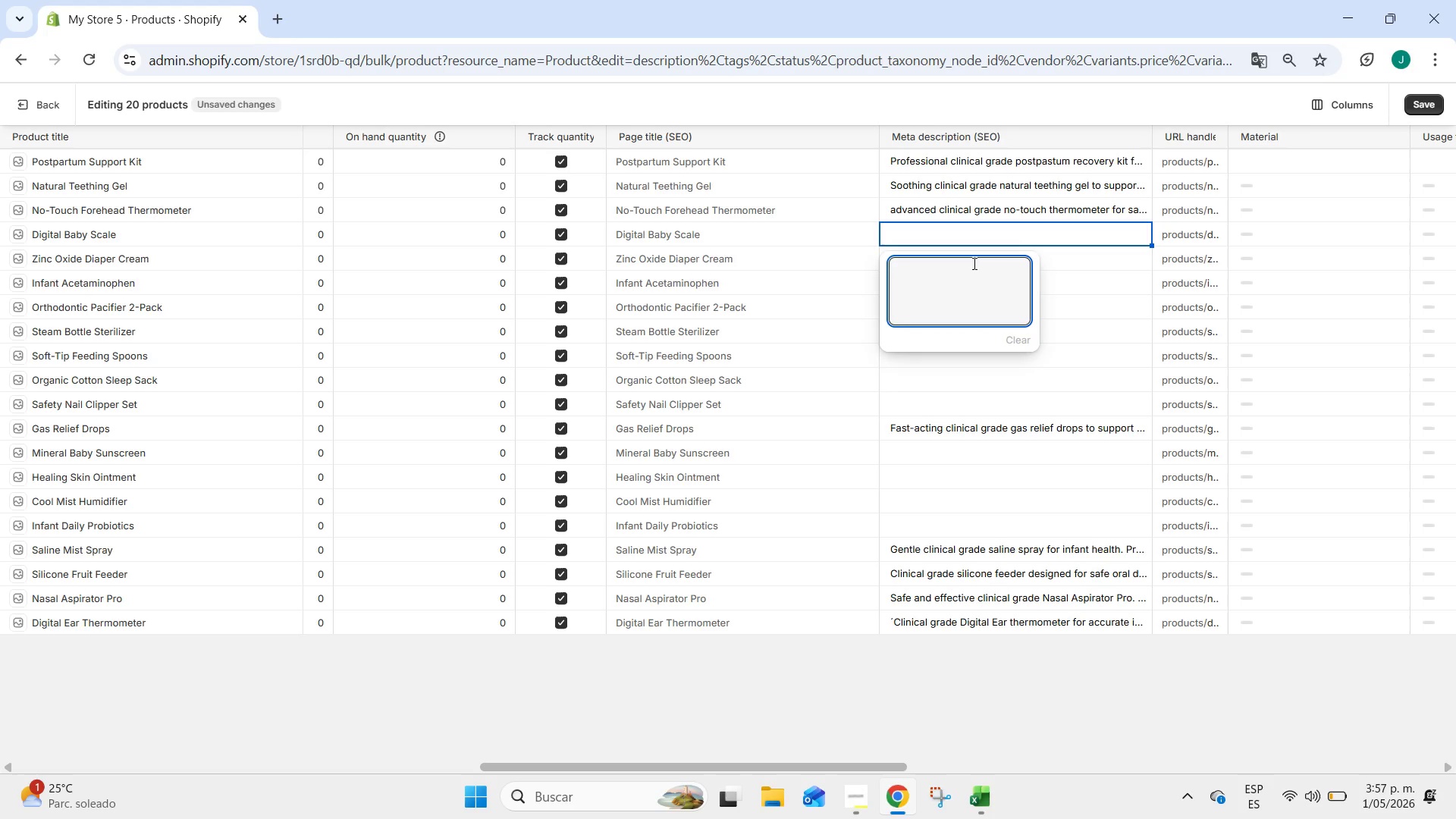 
type(High-precision clinical grade baby scale to monitor growth )
 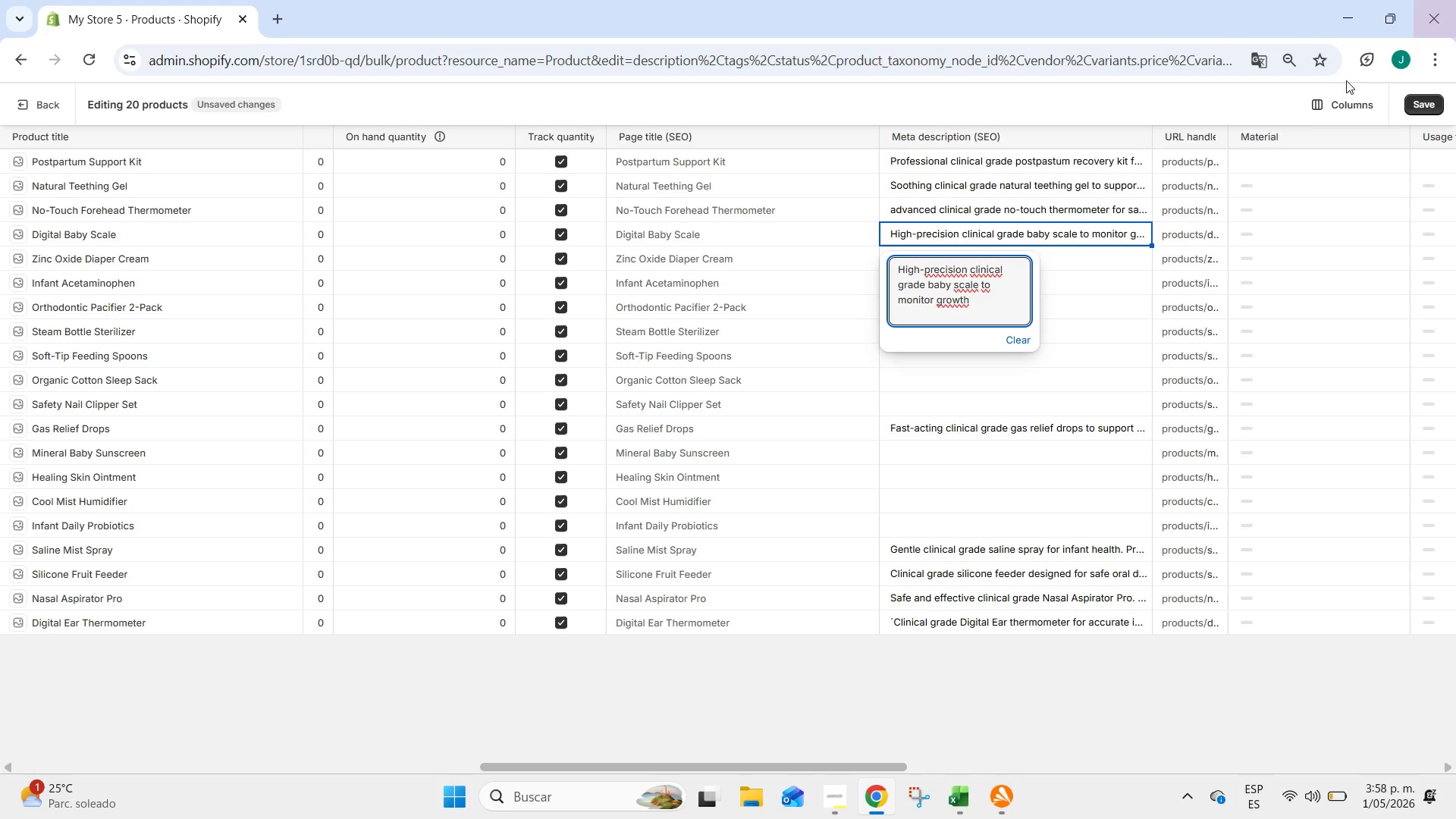 
left_click([1445, 113])
 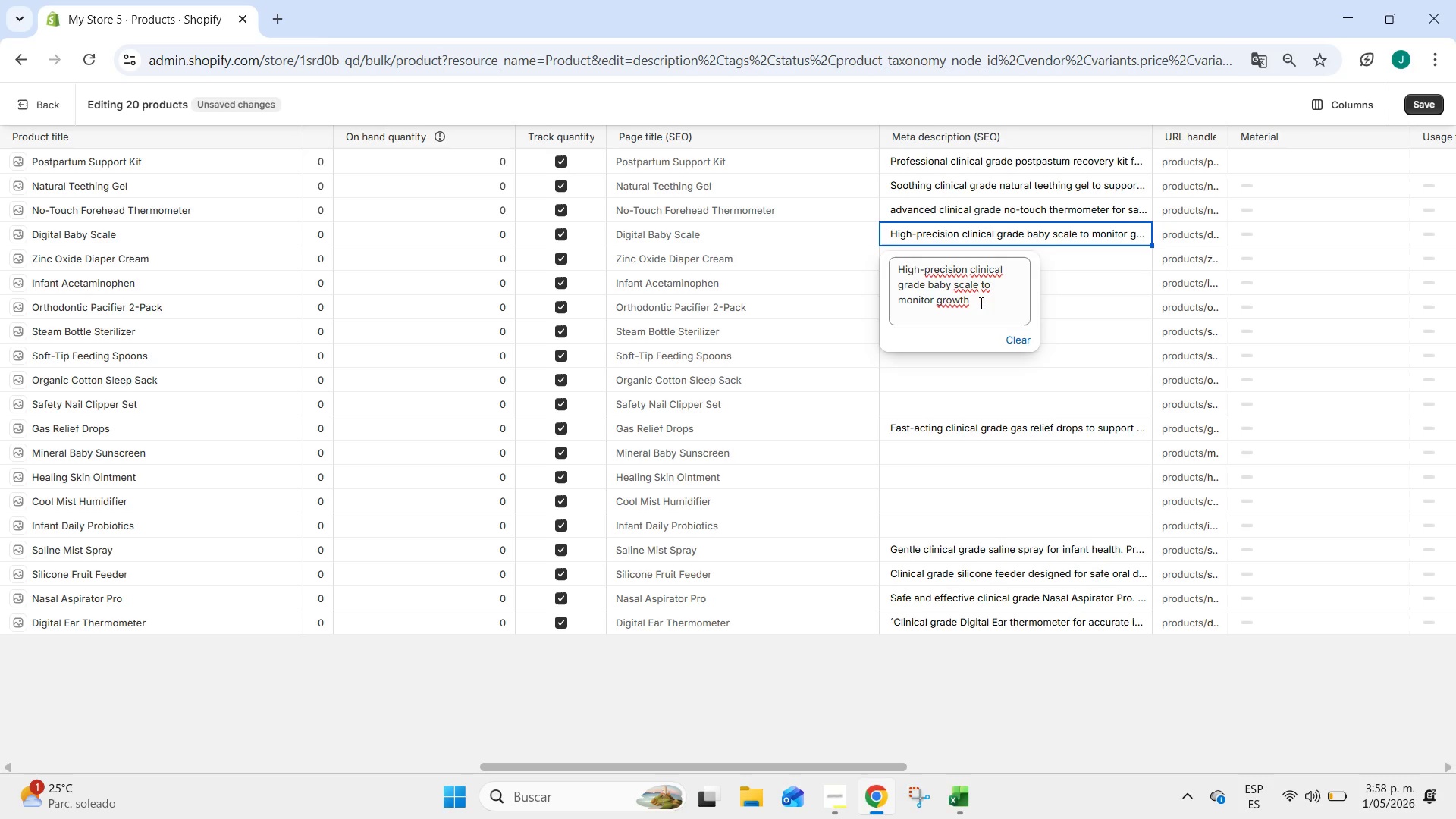 
left_click([980, 303])
 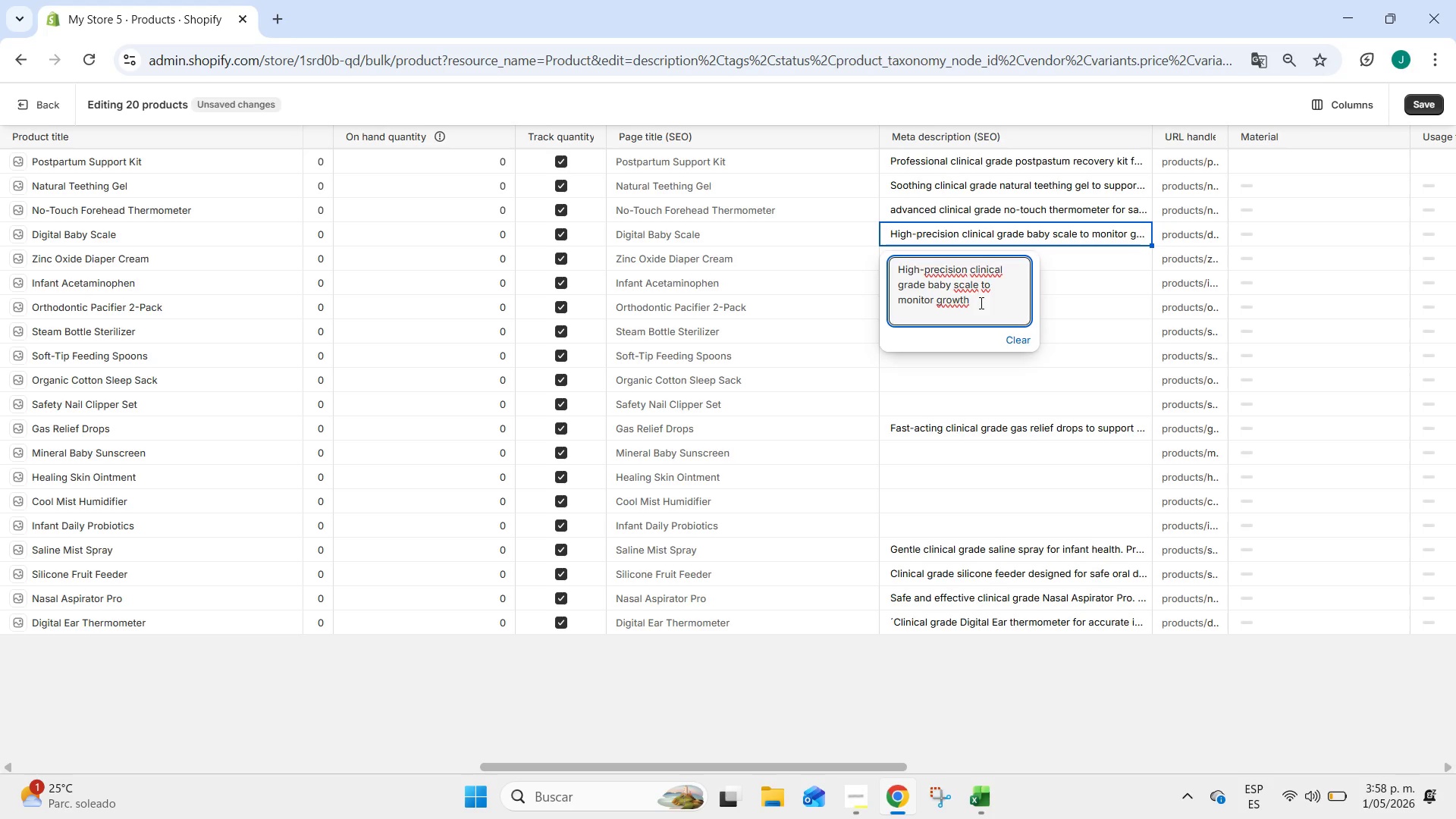 
type(and infant health. Accurate tracking for peace)
 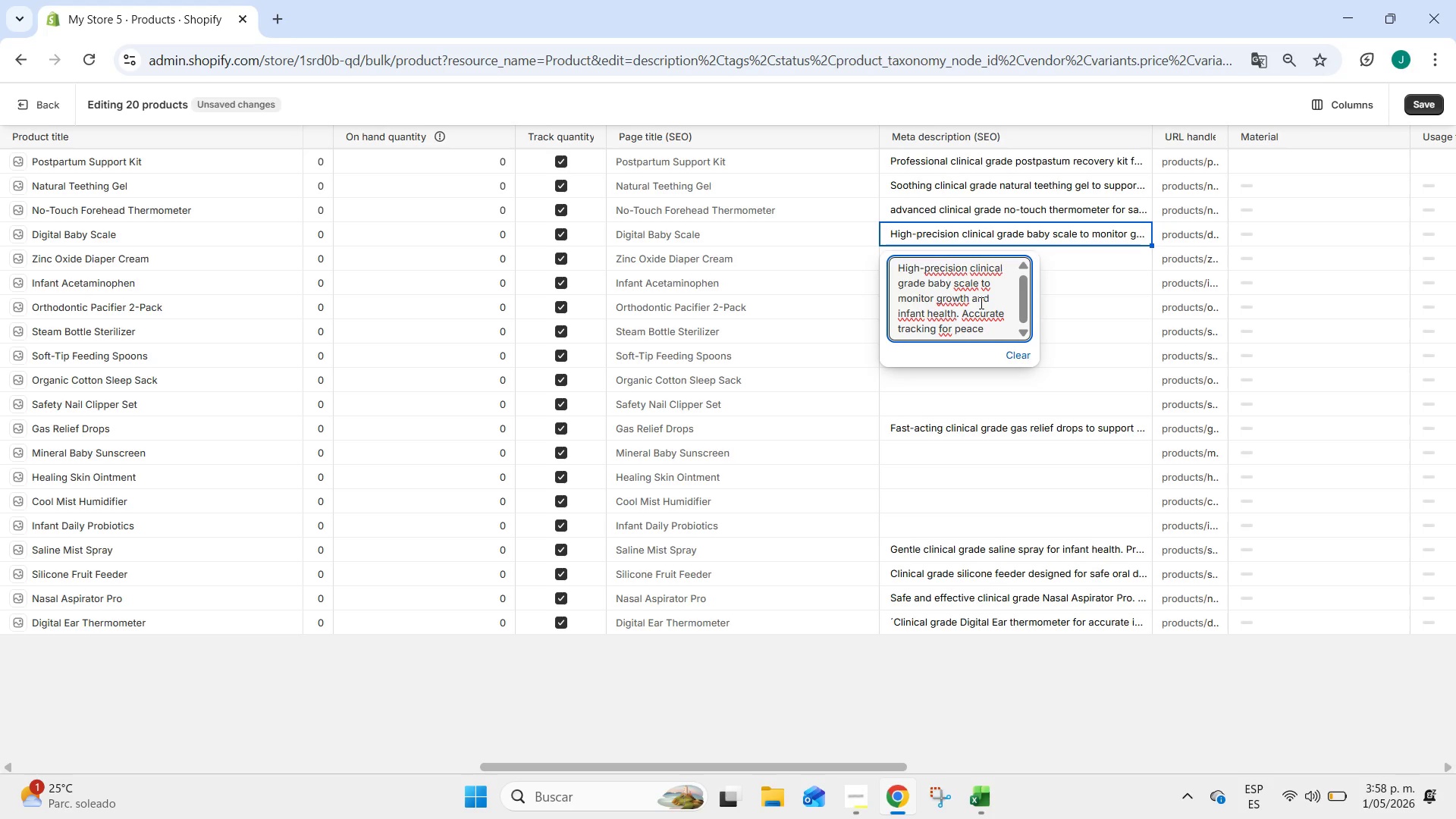 
type( of mind.)
 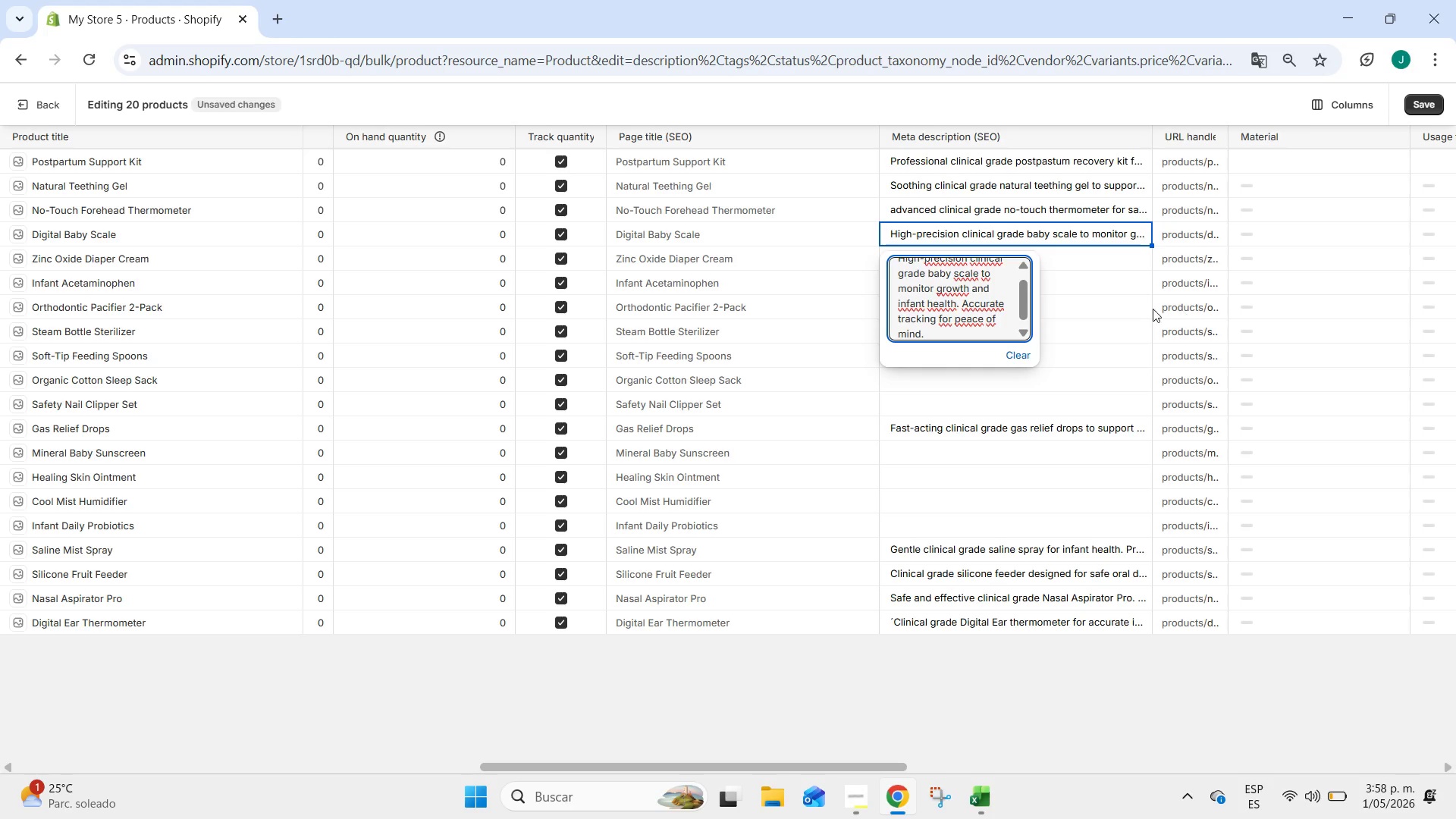 
left_click([1097, 322])
 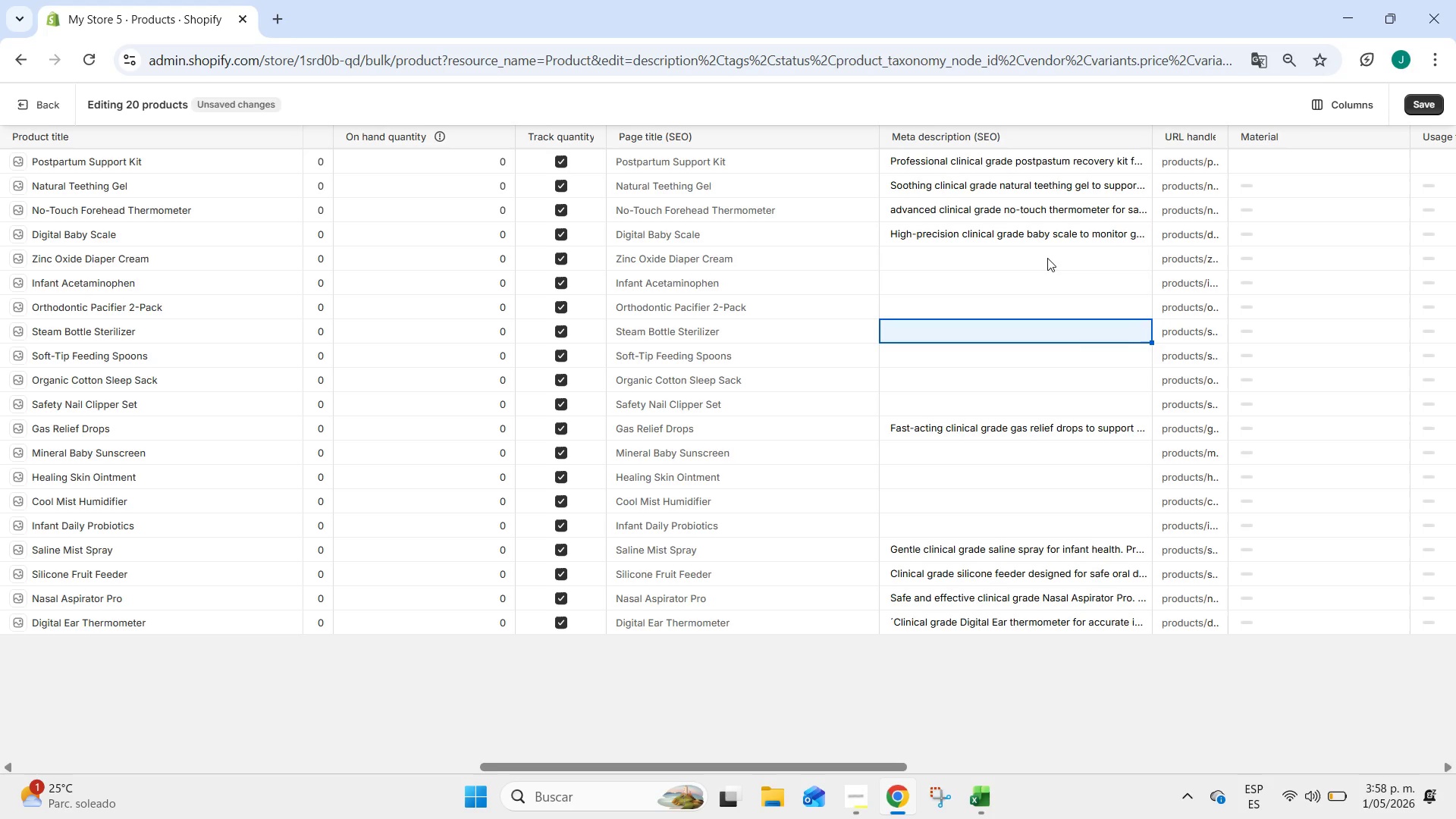 
left_click([1047, 258])
 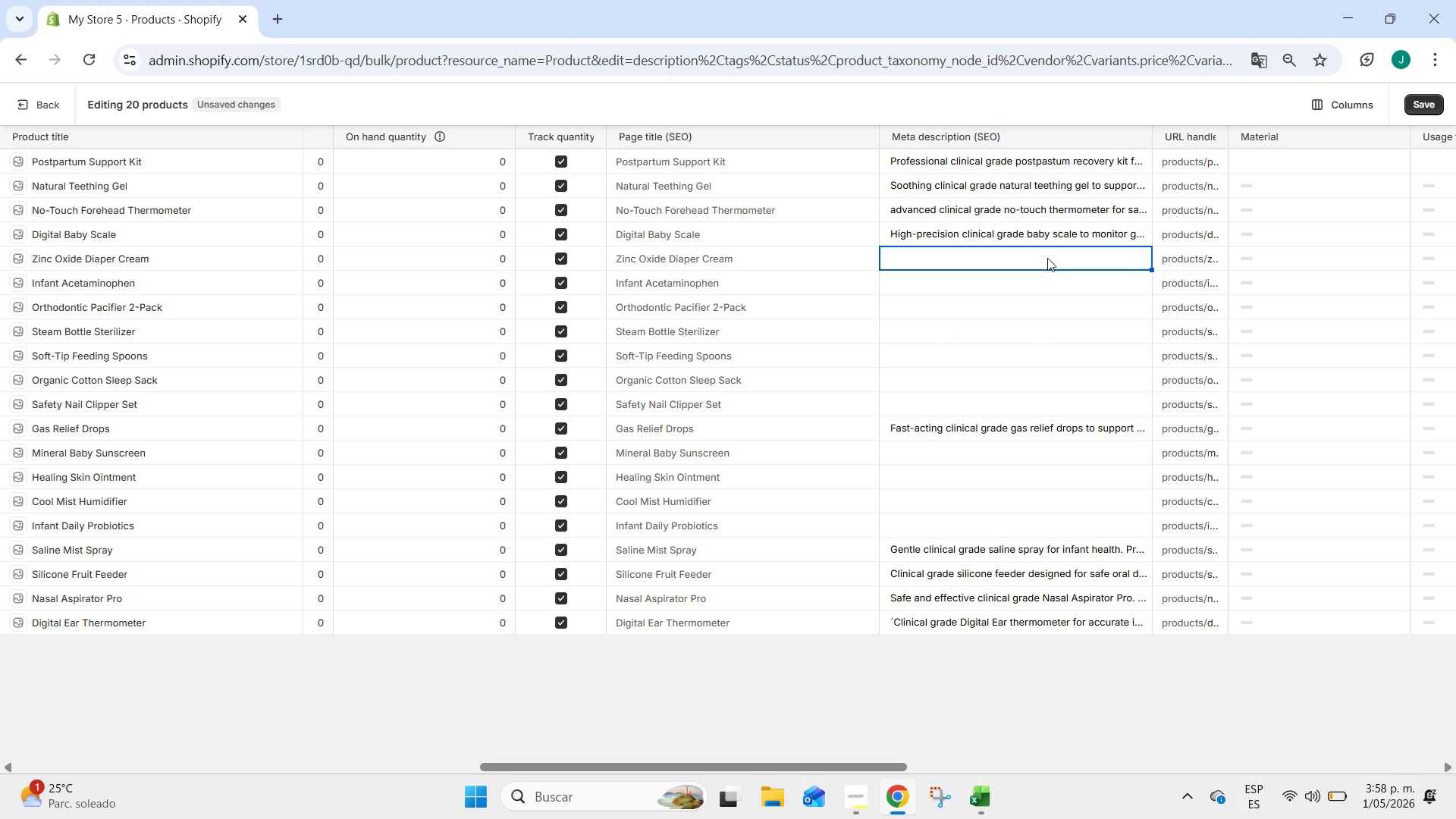 
double_click([1047, 258])
 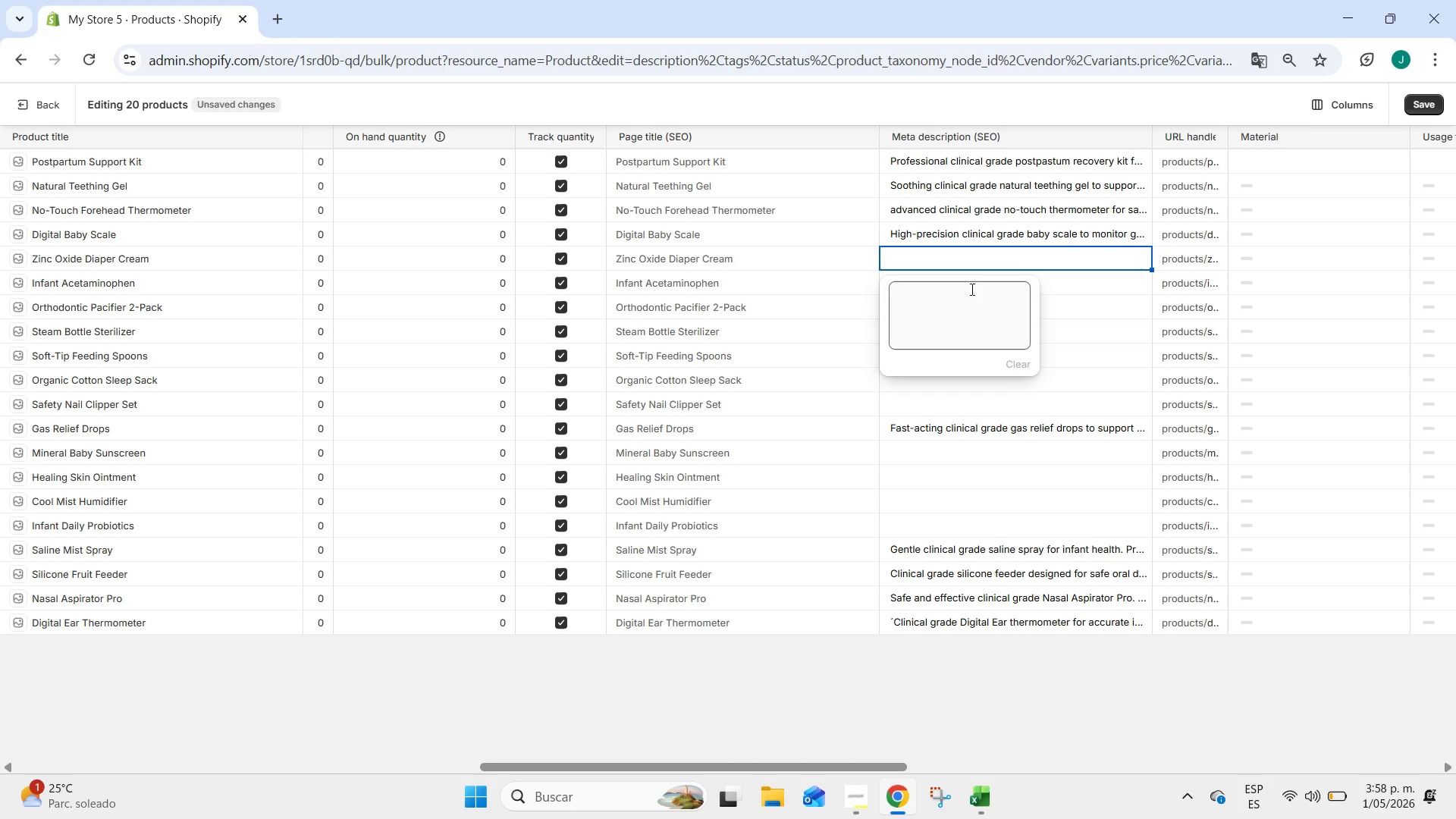 
left_click([971, 289])
 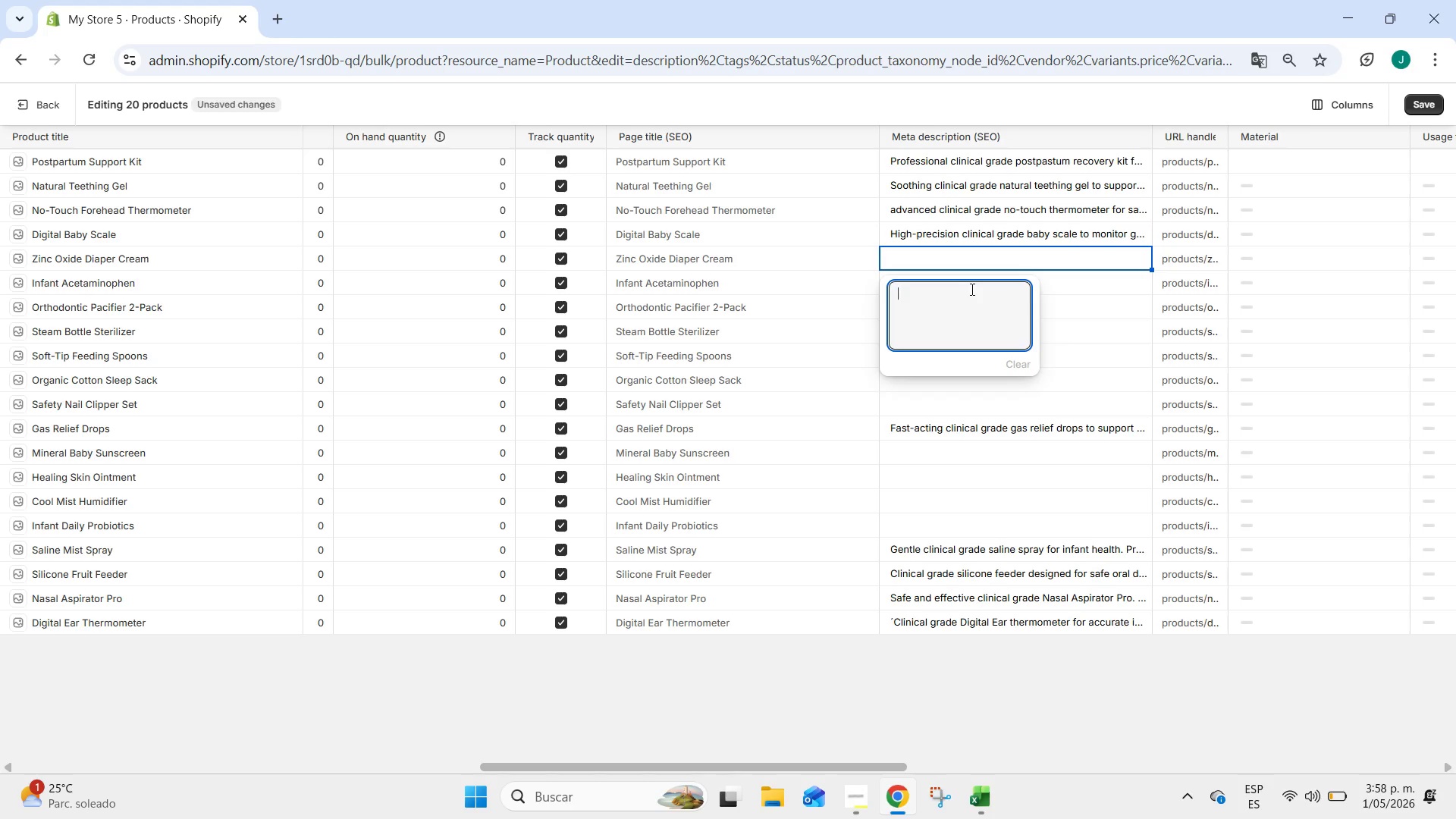 
type(Effective clinical grade zinc odi)
key(Backspace)
key(Backspace)
type(xide cream for diaper rash and infant health. Protects and heals sensitive baby skin.)
 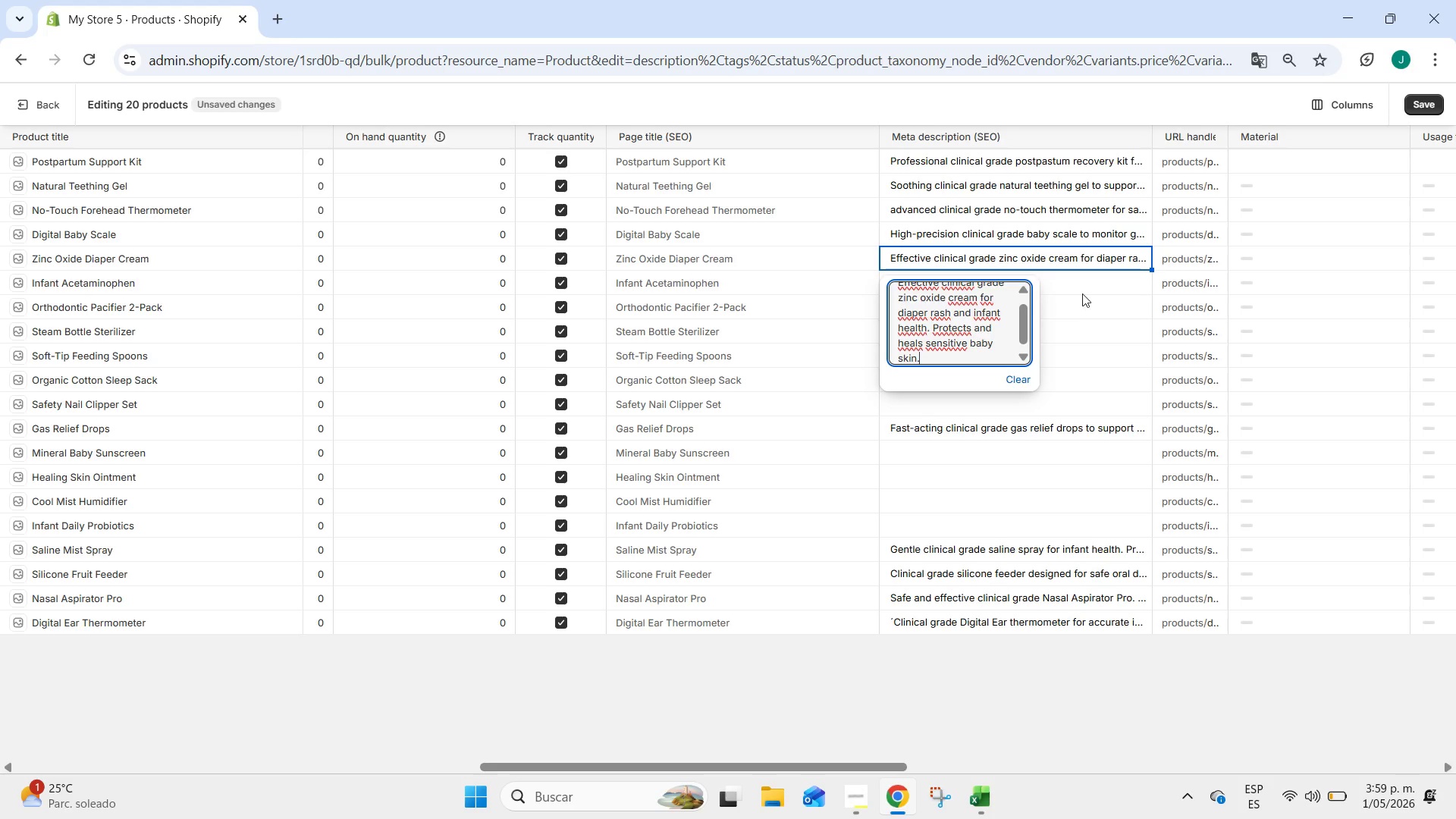 
left_click([1084, 280])
 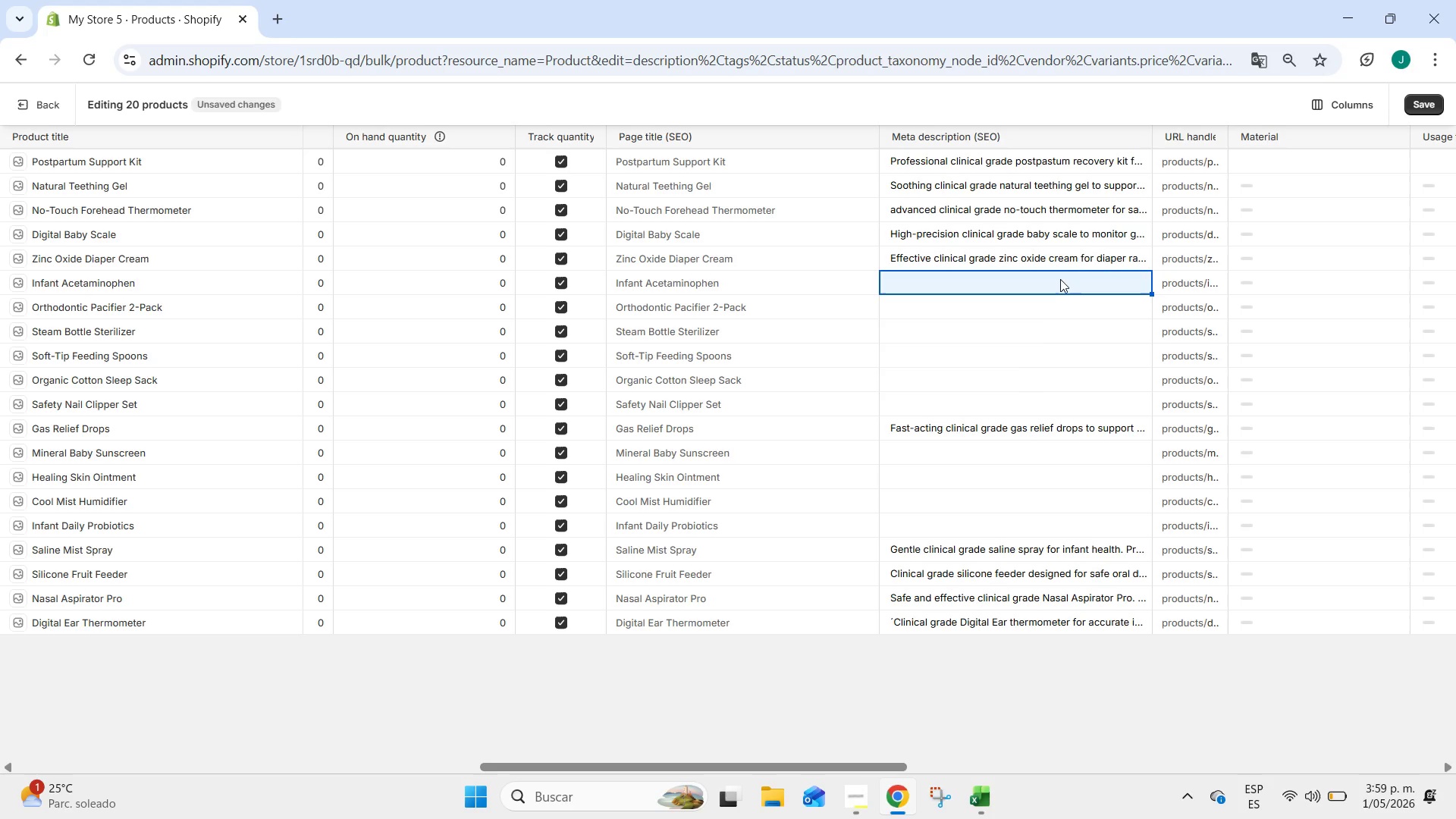 
double_click([1060, 279])
 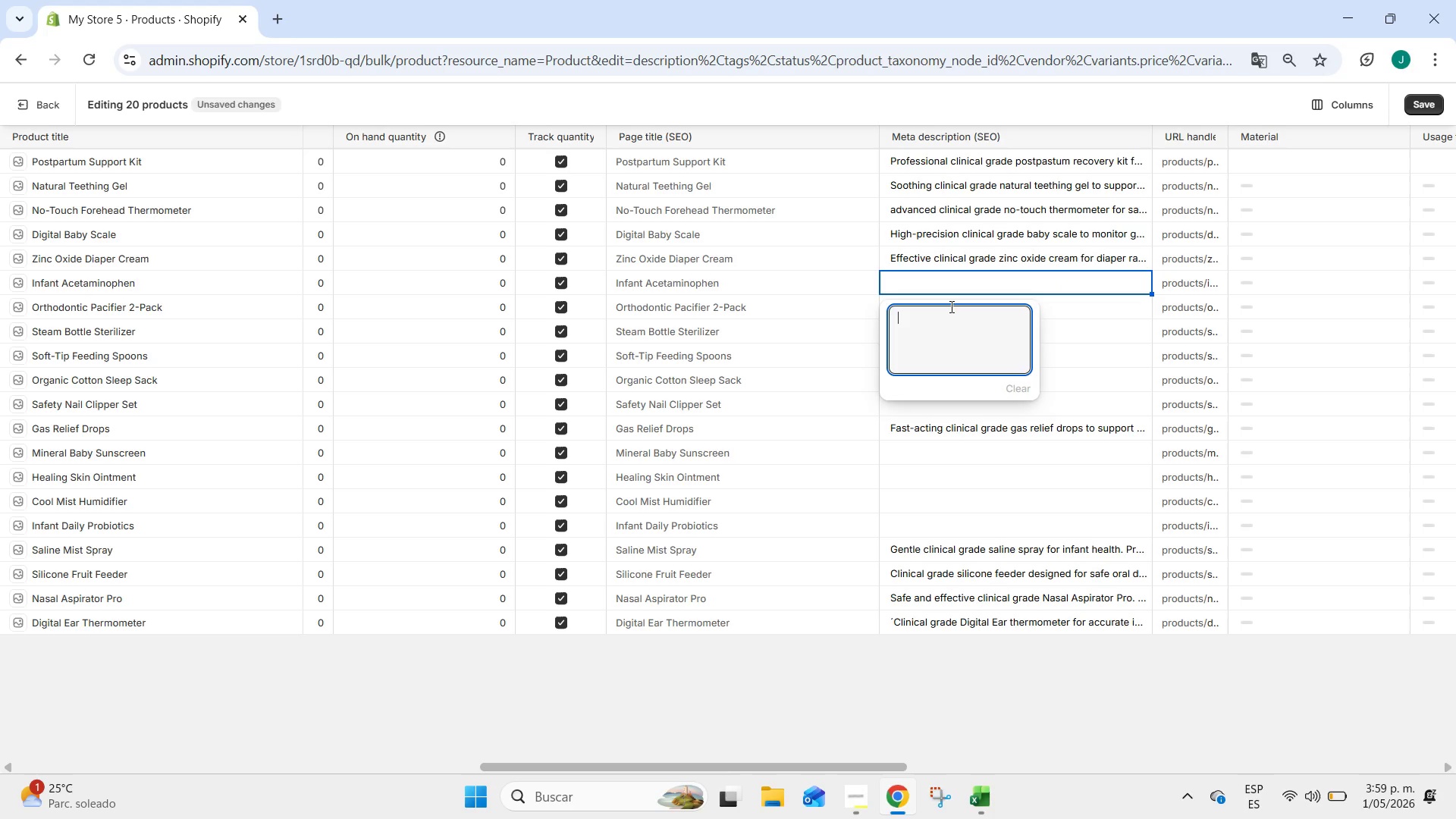 
wait(5.72)
 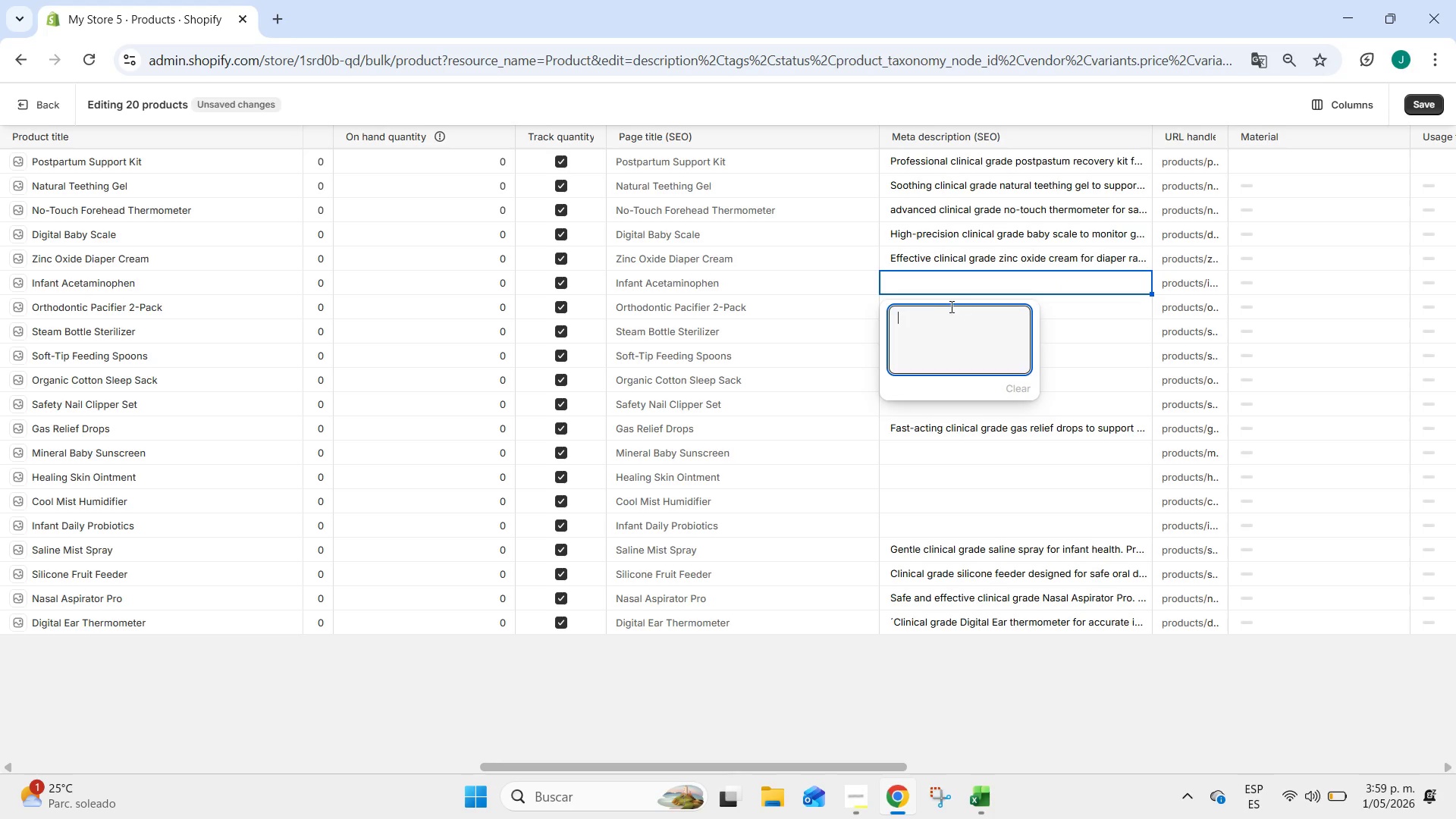 
type(Safe clinical grade )
 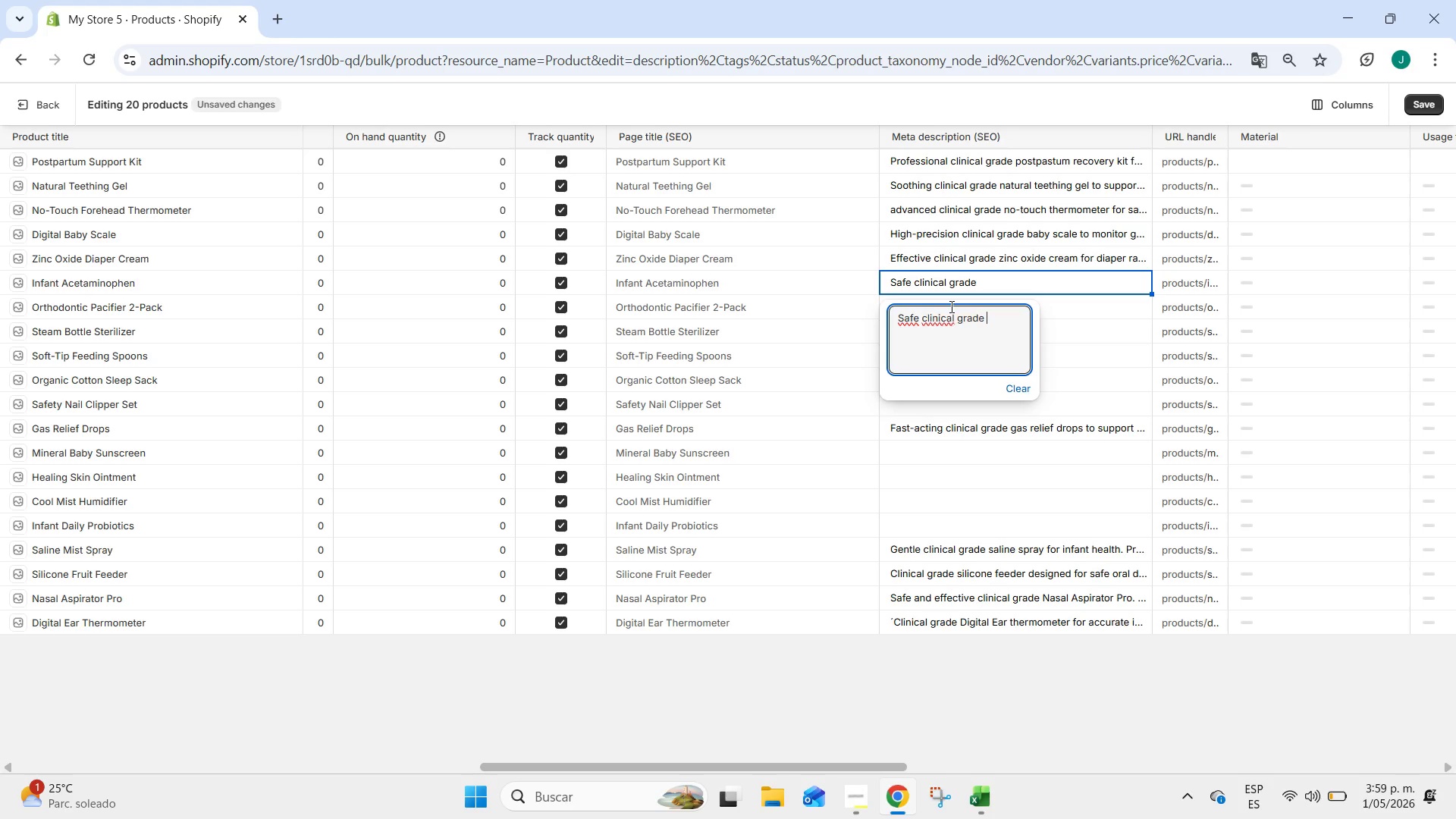 
type(infant acetaminophen for fever relief and infant health. Pediatrician-recommended pain managment.)
 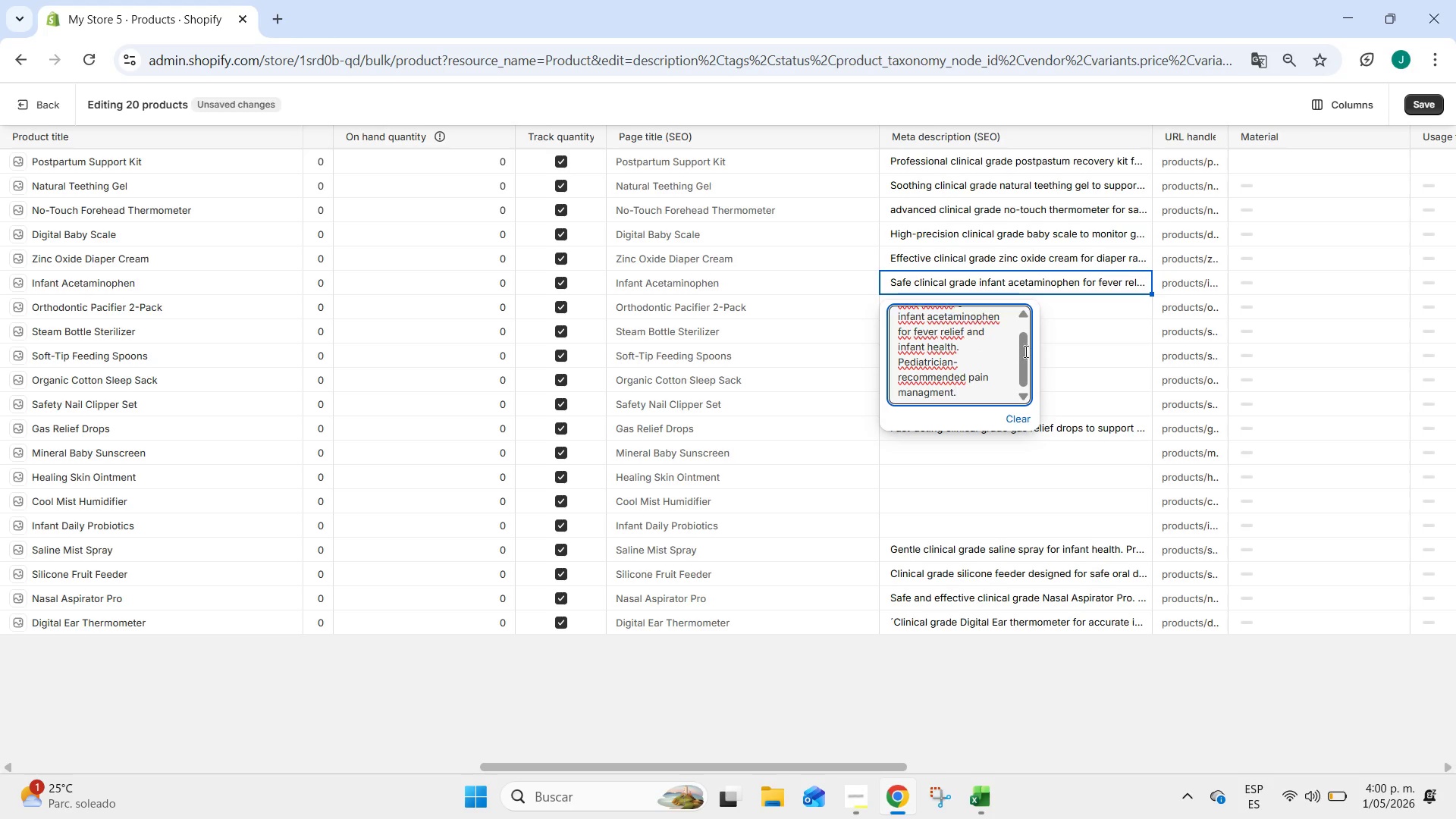 
left_click([1134, 366])
 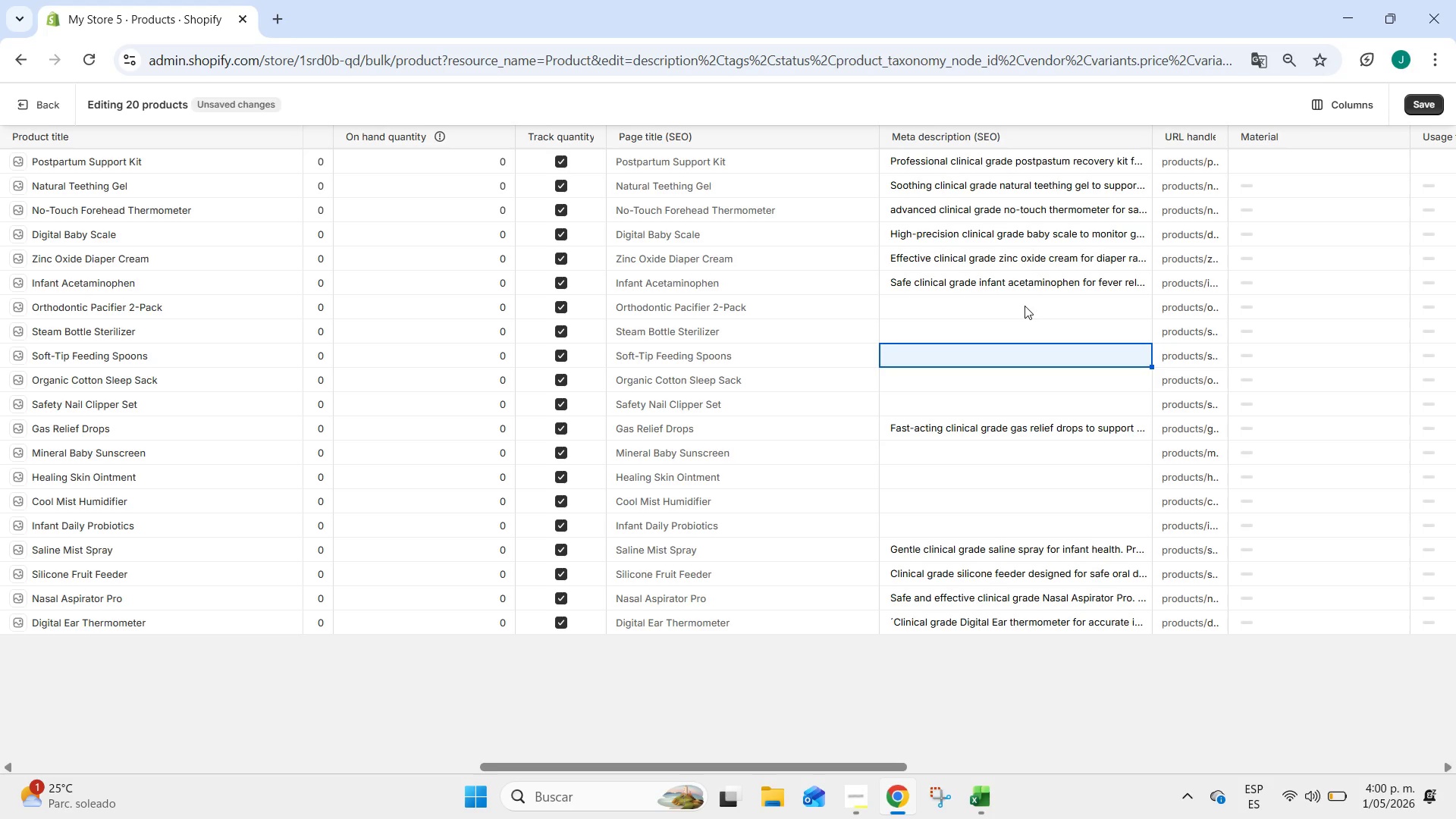 
double_click([1025, 306])
 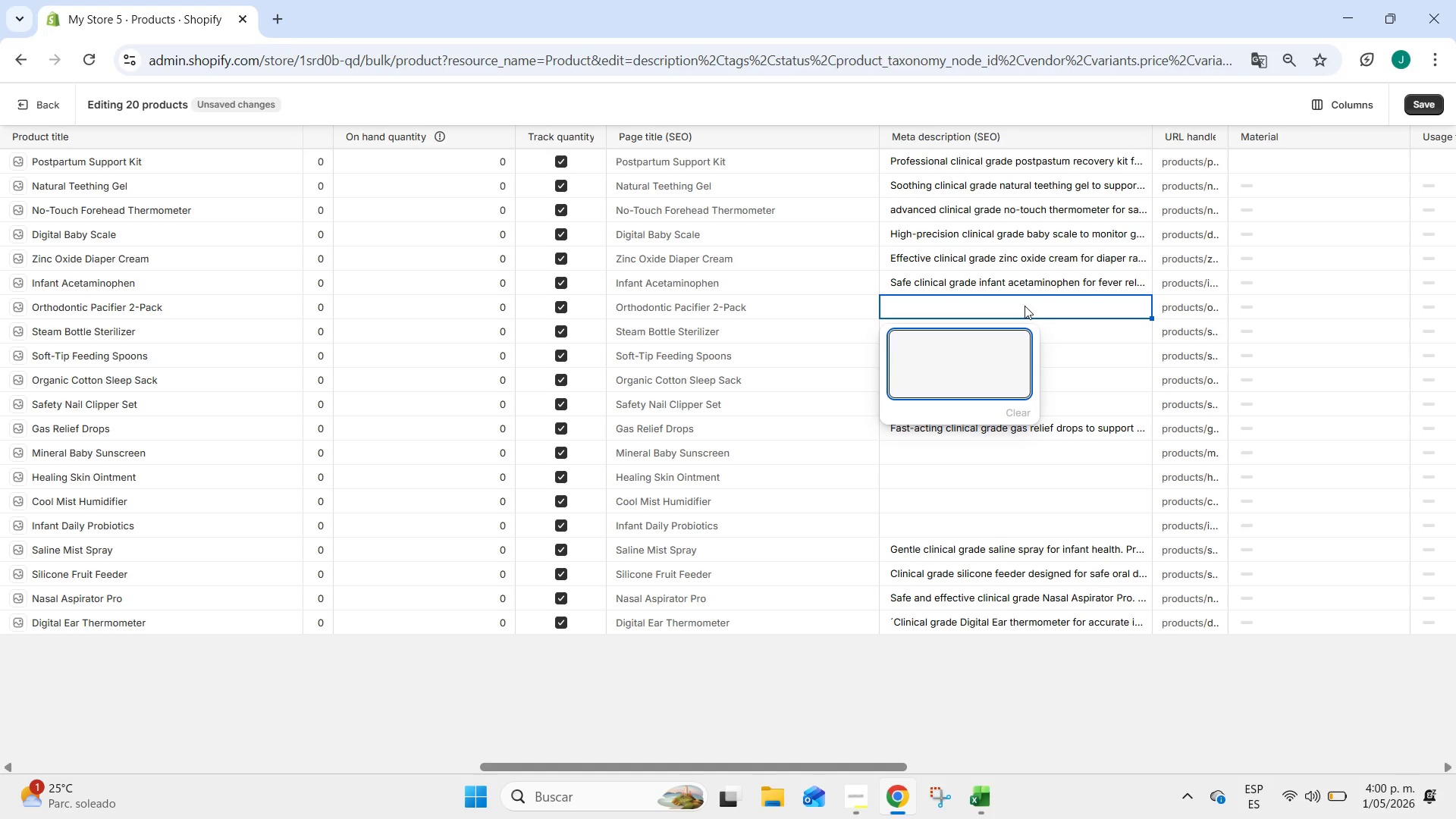 
wait(9.94)
 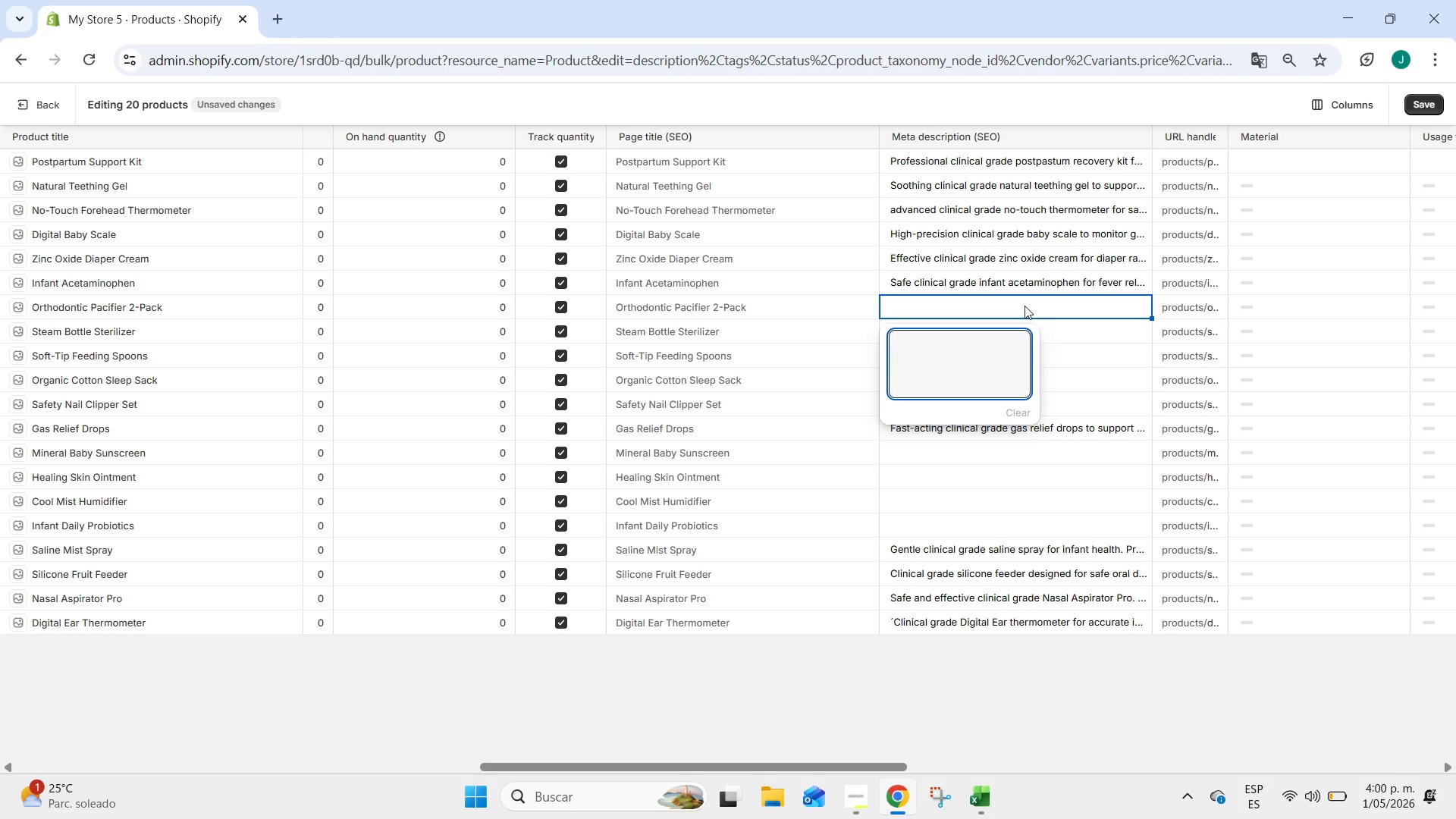 
type(Professional clinical grade orthodoni)
key(Backspace)
type(tic pacifiers designed for oral development and infant health. BPA-free.)
 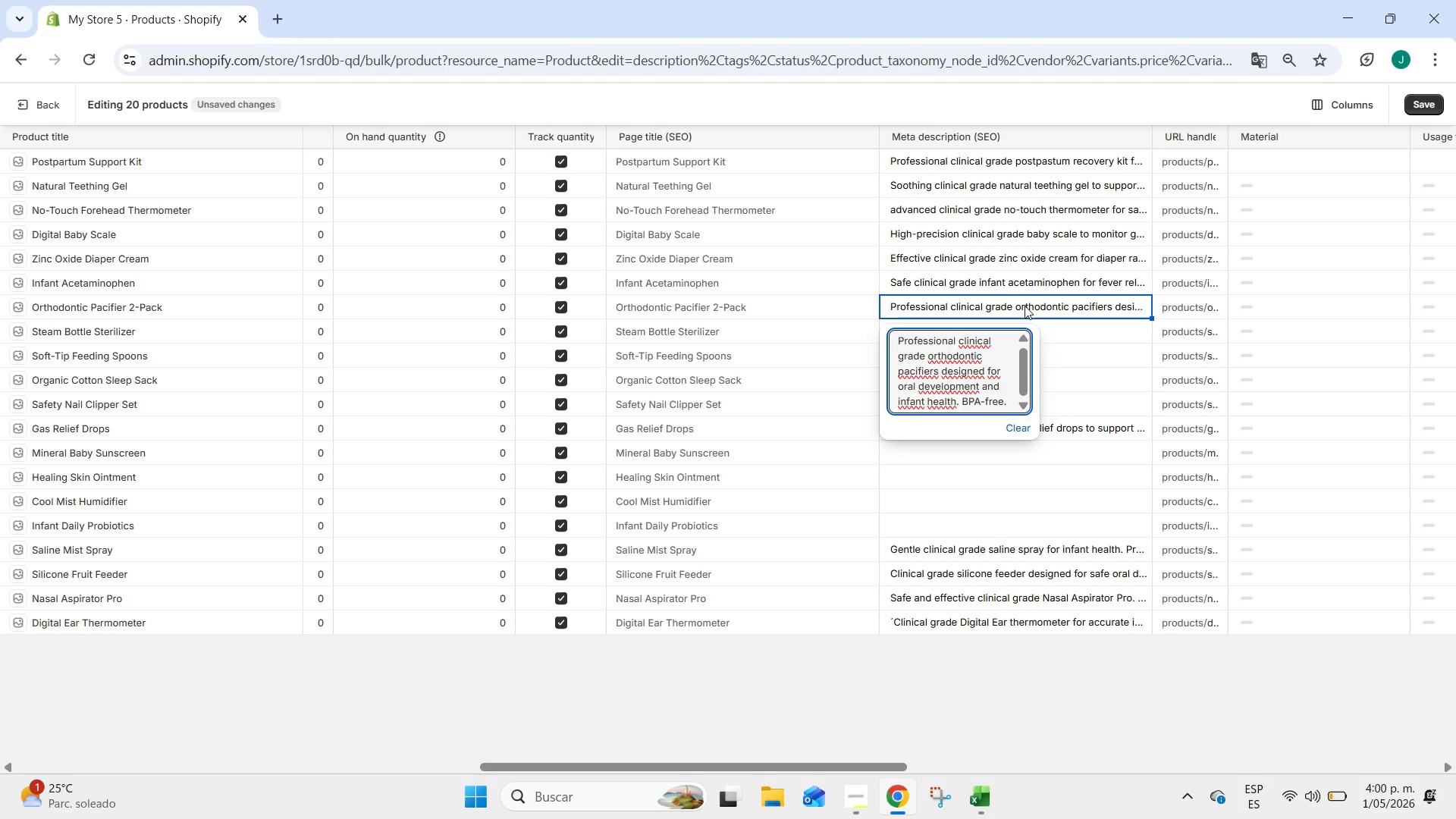 
left_click([1065, 336])
 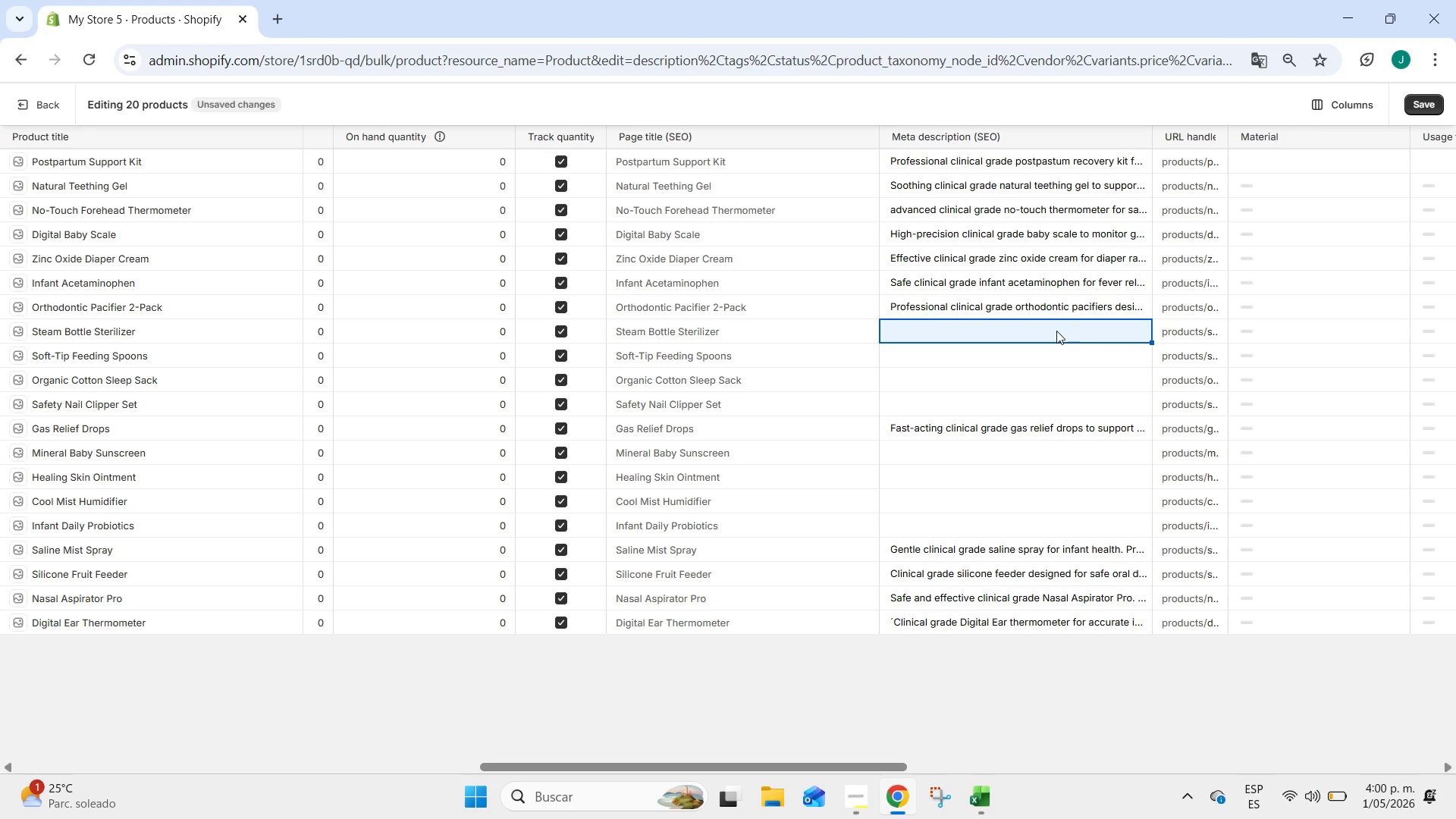 
double_click([1056, 331])
 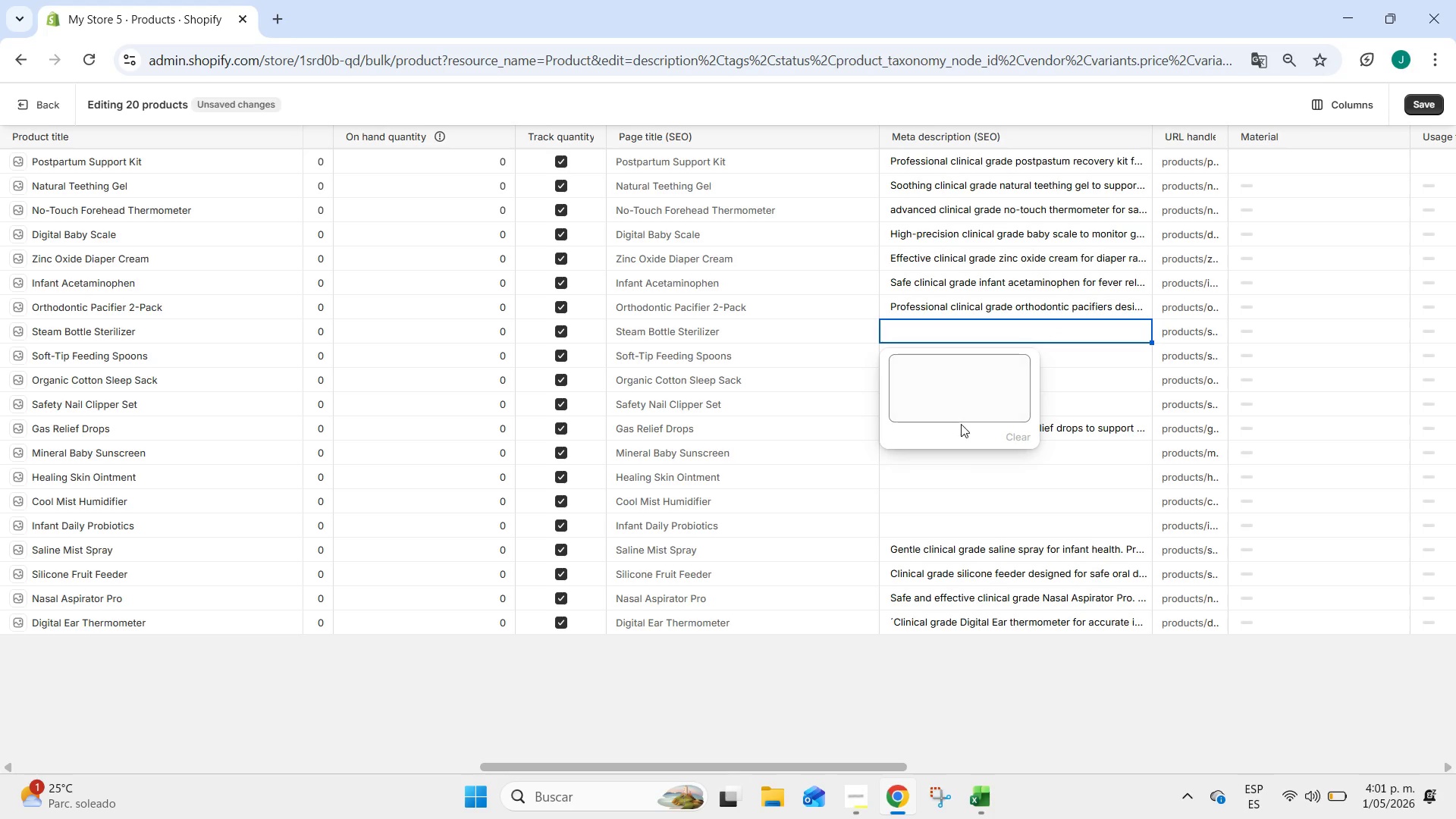 
left_click([965, 369])
 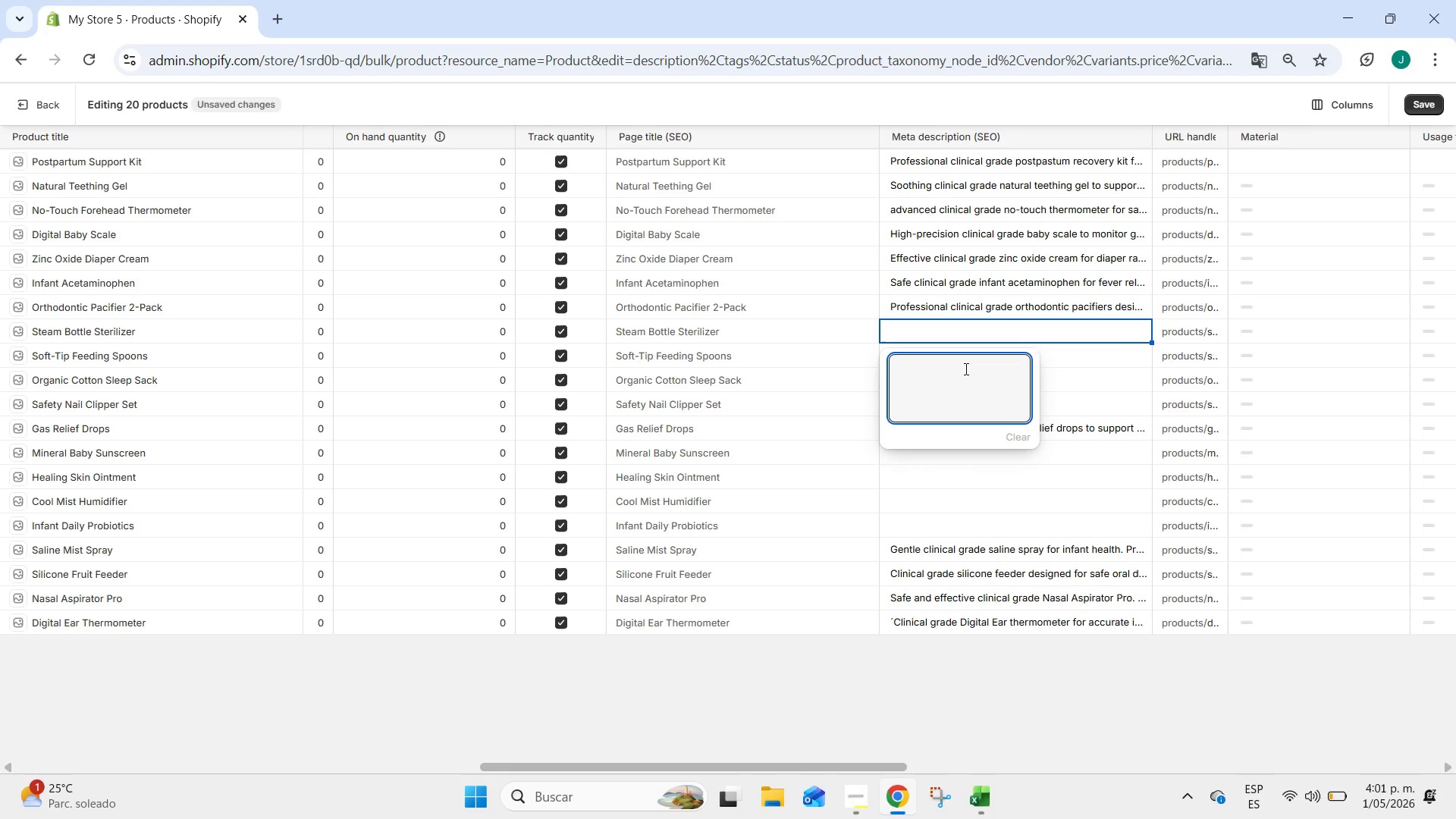 
left_click([1058, 351])
 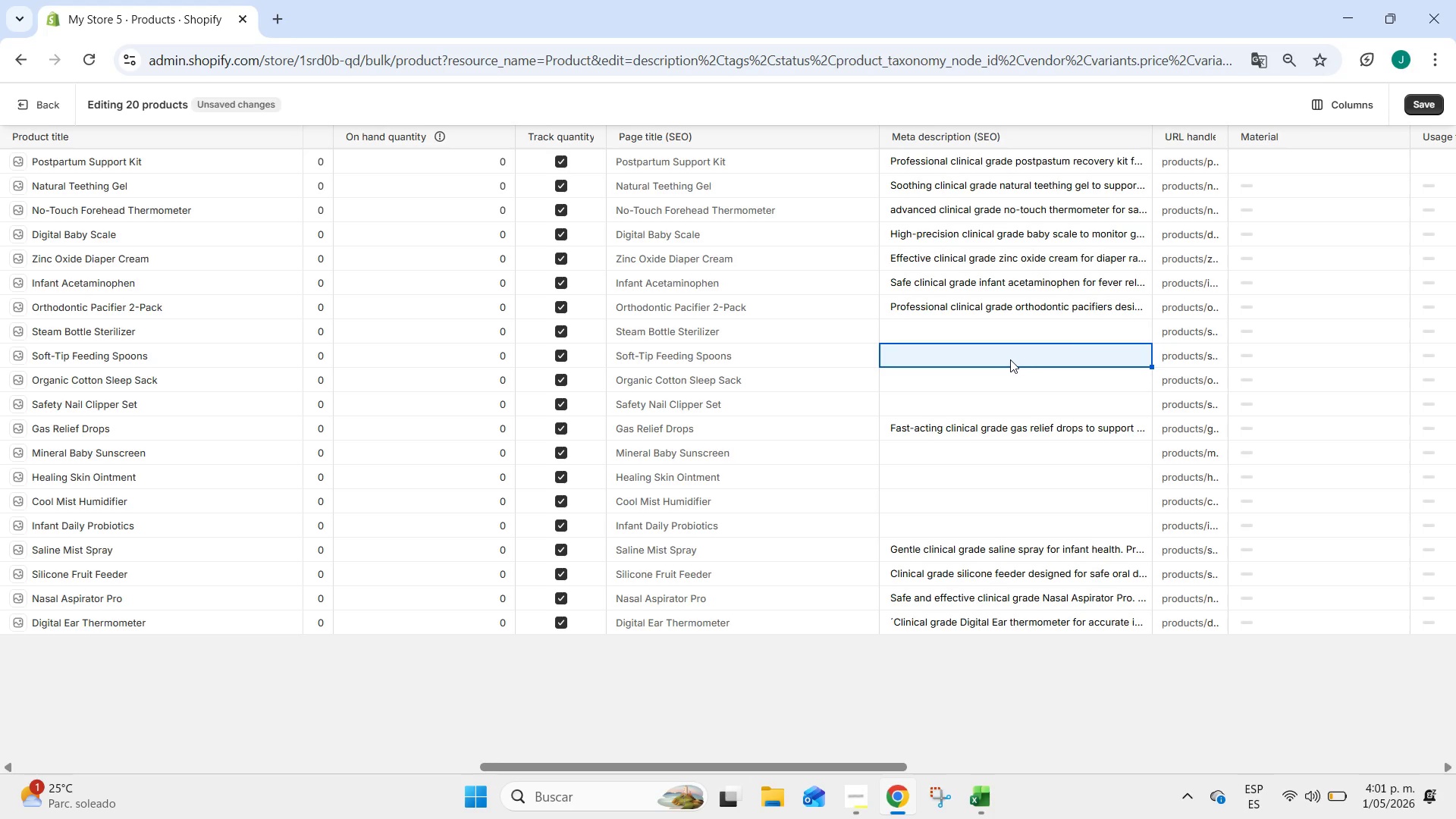 
double_click([1010, 359])
 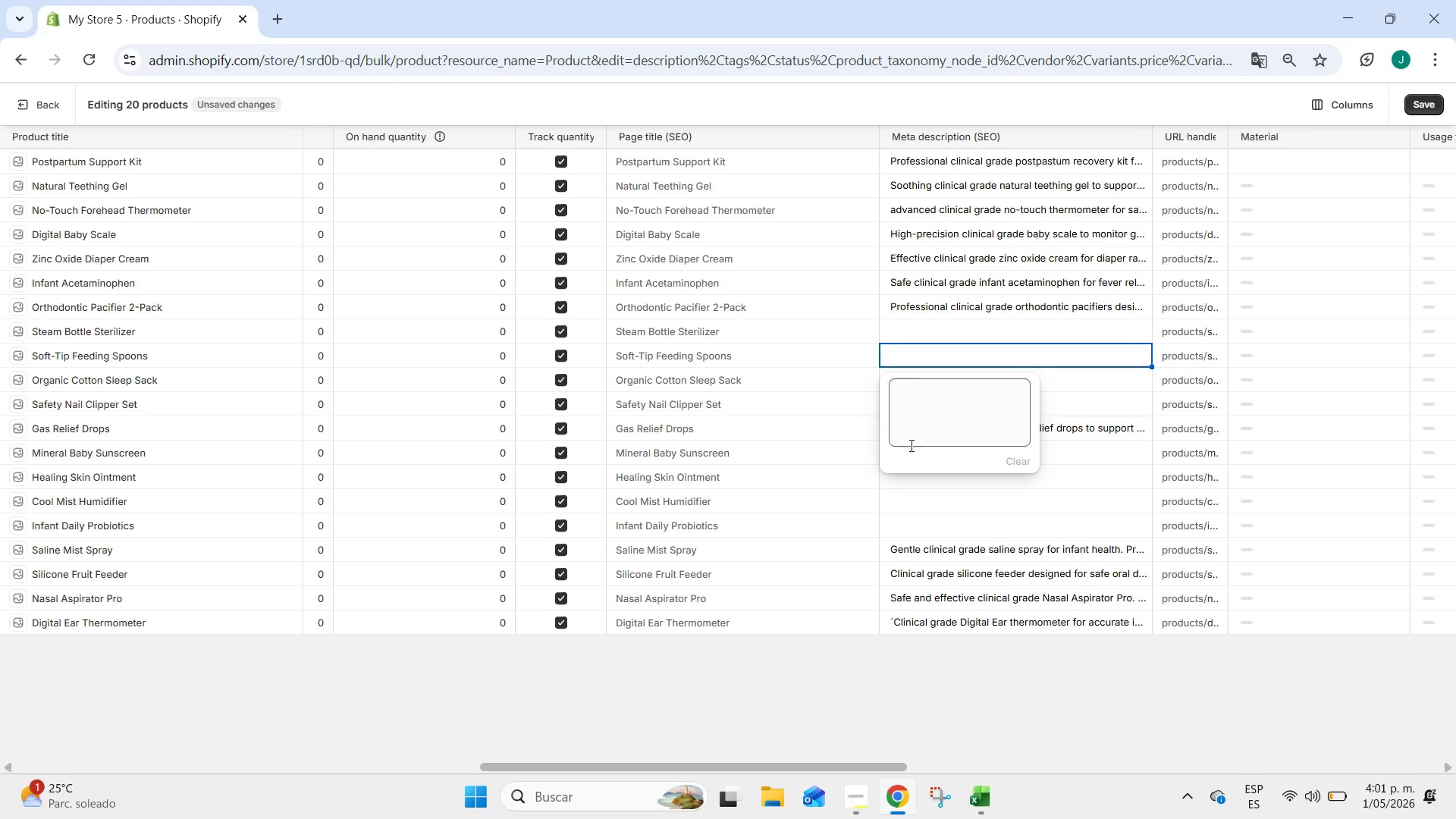 
left_click([929, 408])
 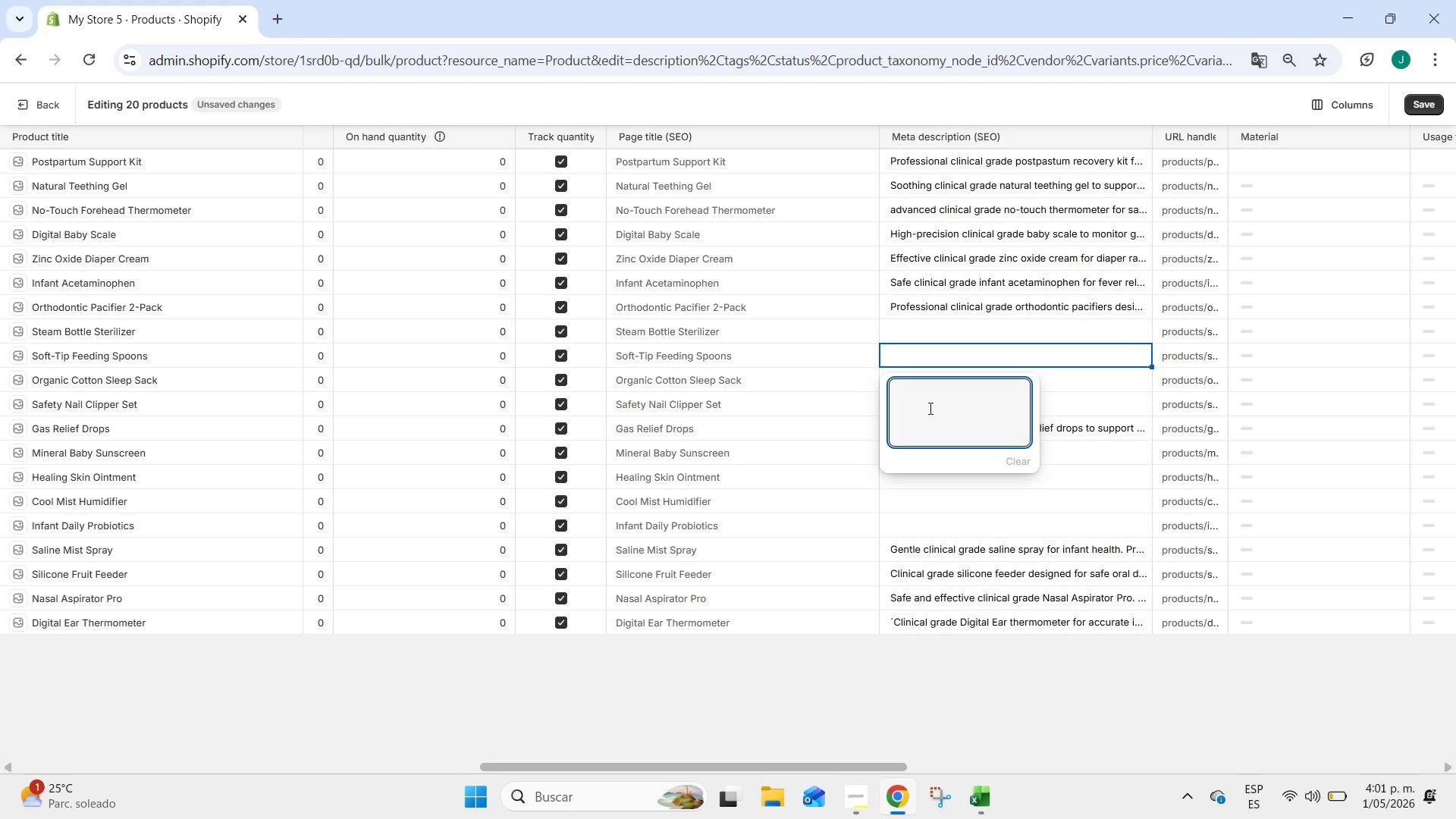 
type(Gentile clinical grade soft-tip feeding spoons for safe weaning and infant health. Egonomic design fr)
key(Backspace)
type(or tiny moun)
key(Backspace)
type(ths)
 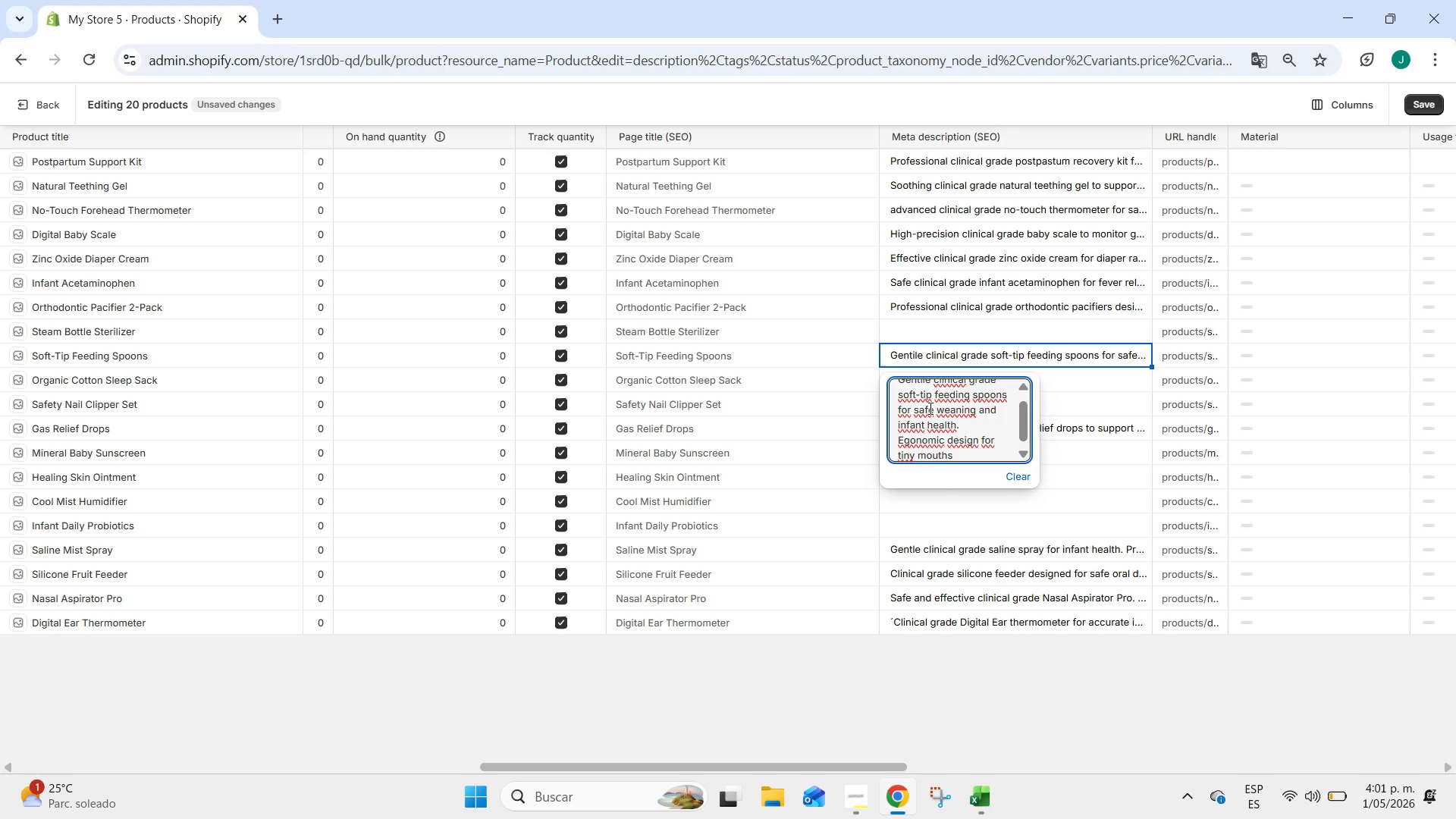 
wait(17.41)
 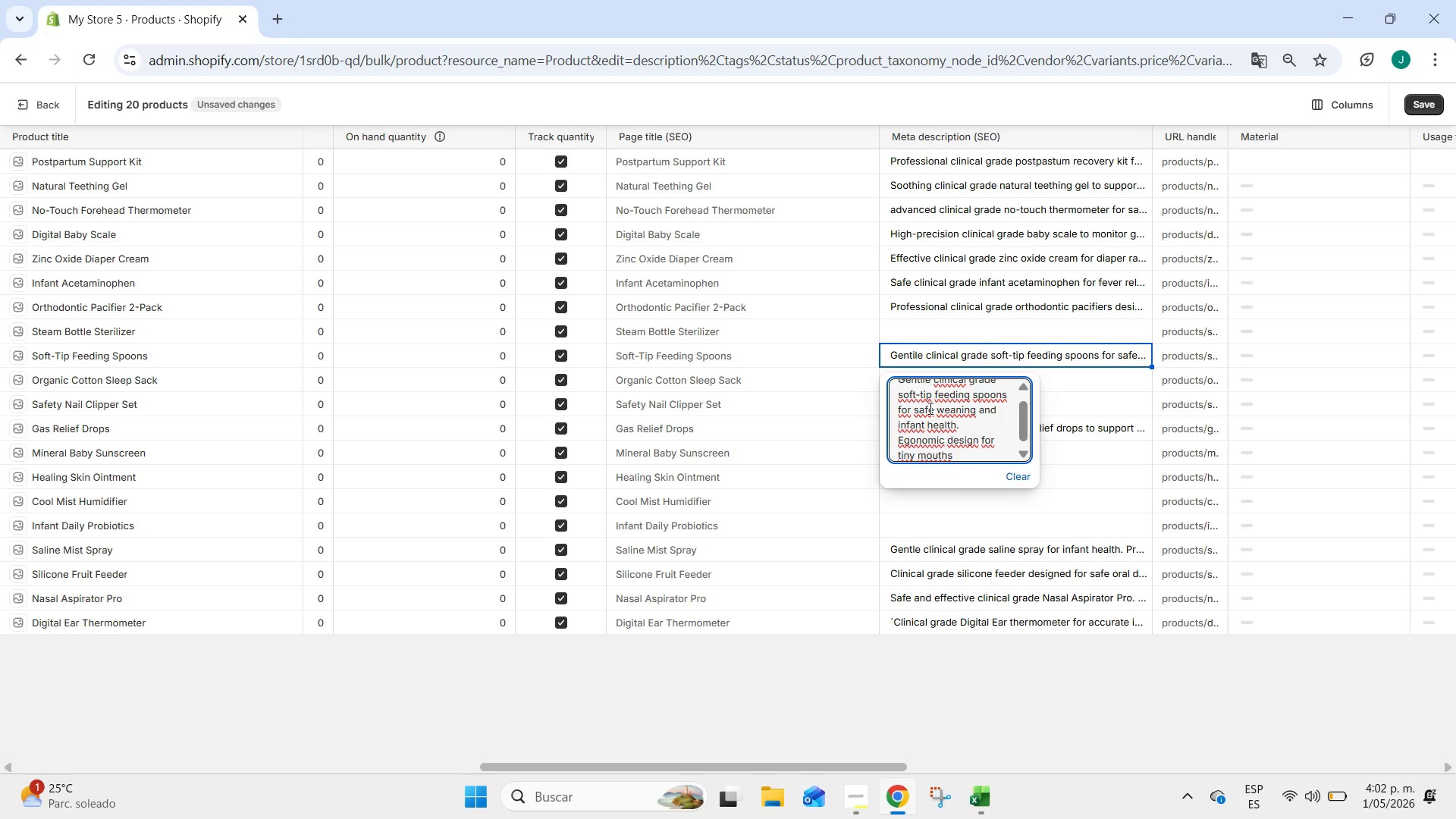 
key(Period)
 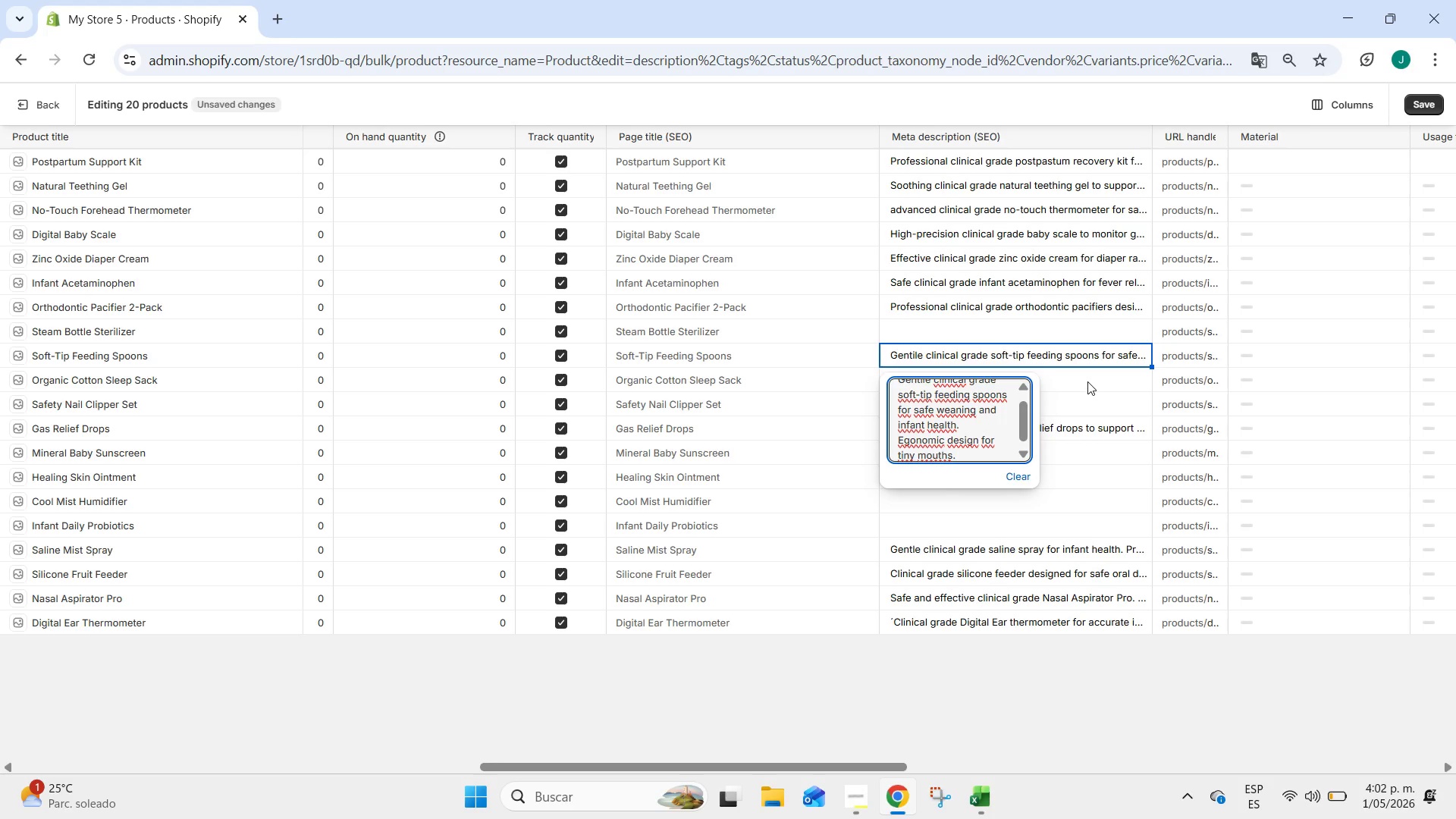 
left_click([1087, 381])
 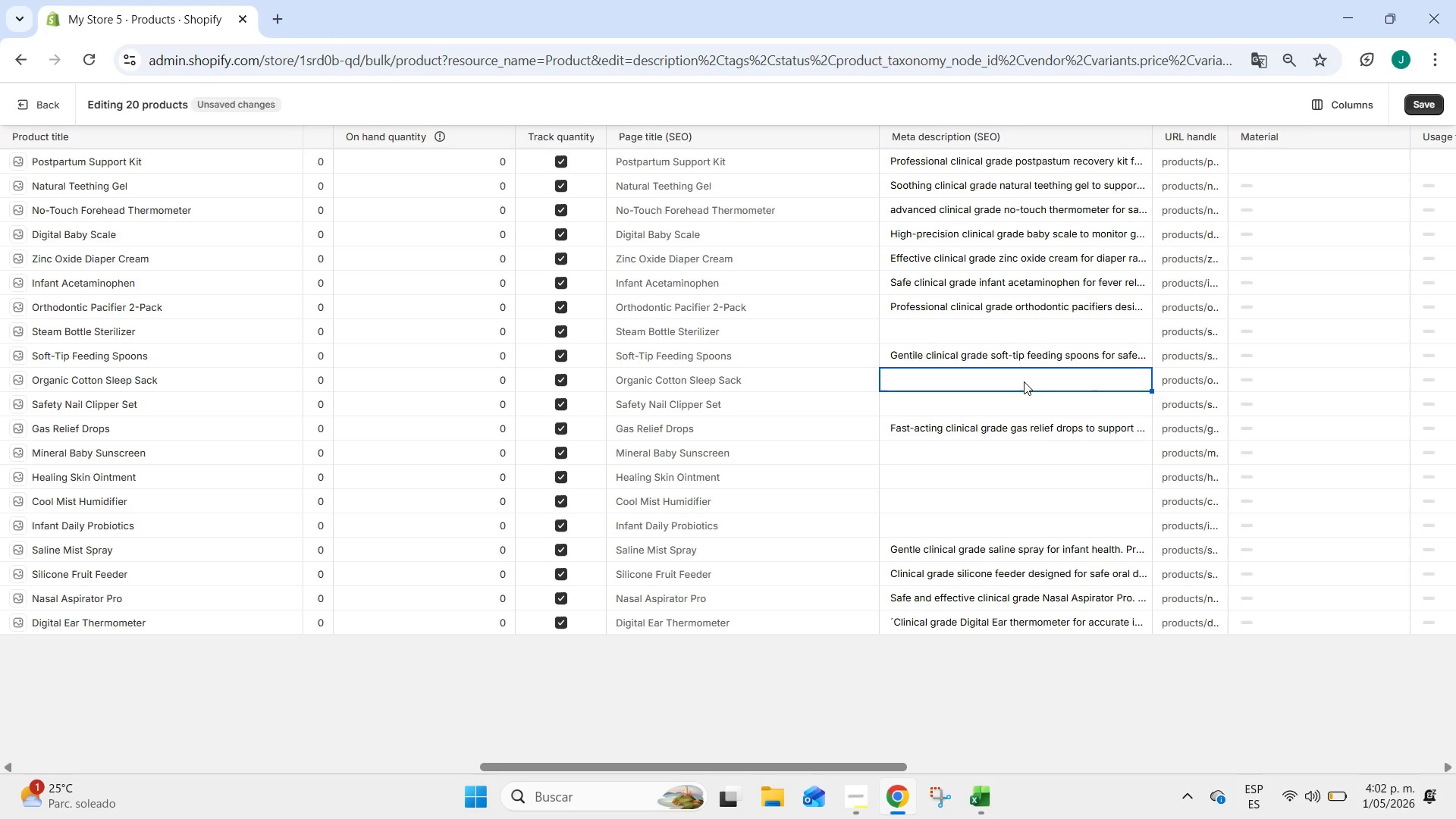 
double_click([1024, 381])
 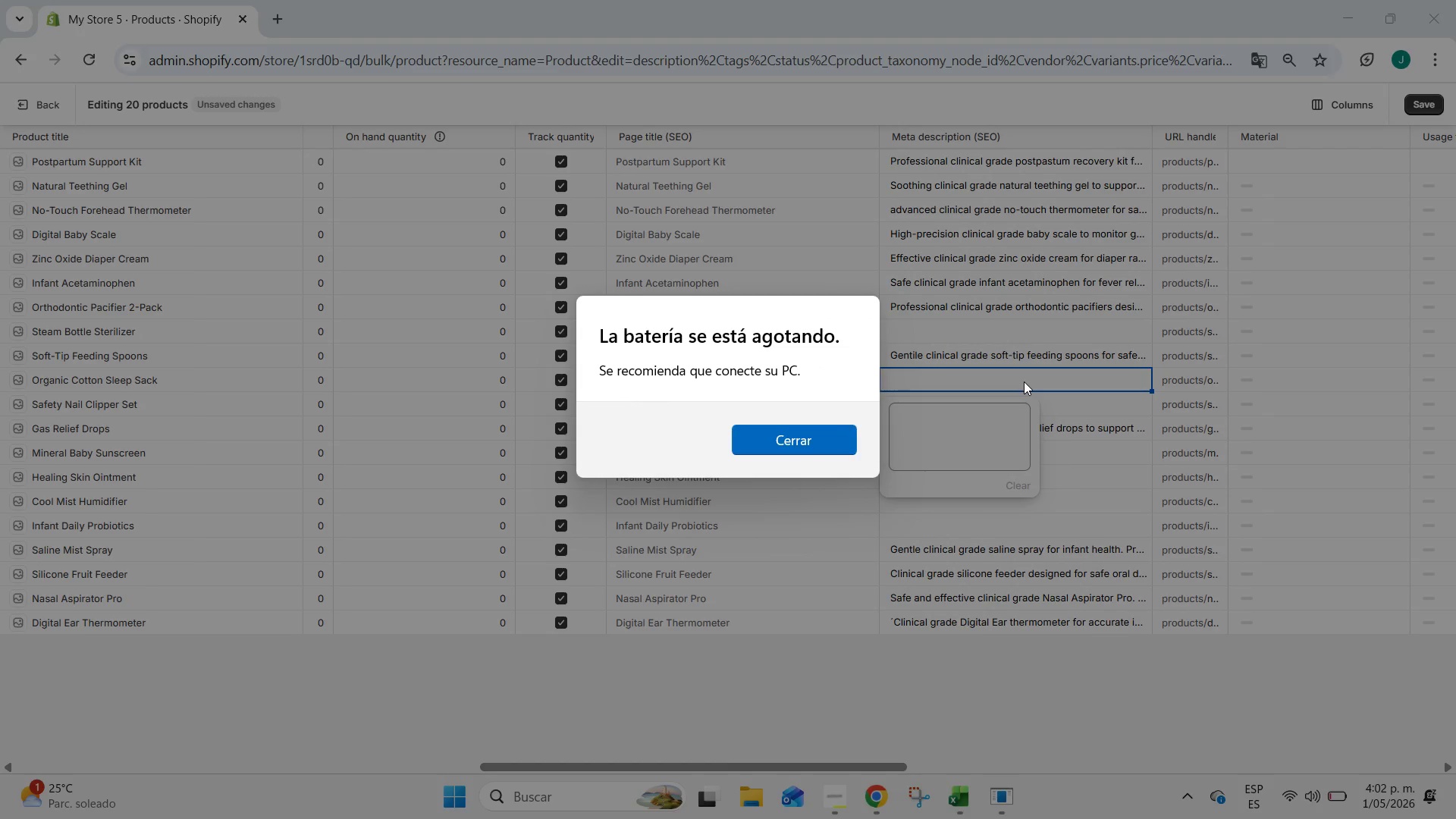 
wait(17.2)
 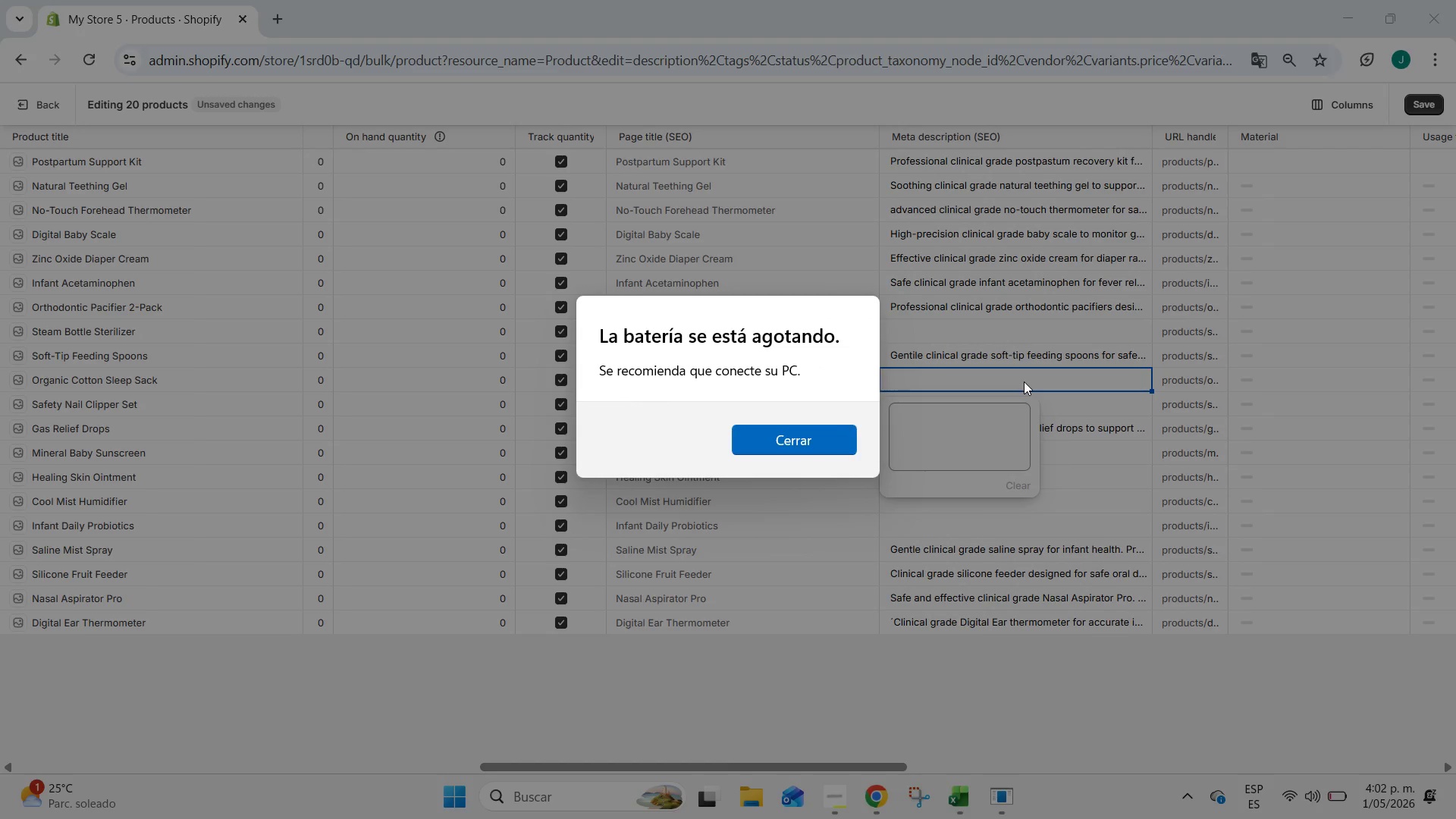 
left_click([971, 416])
 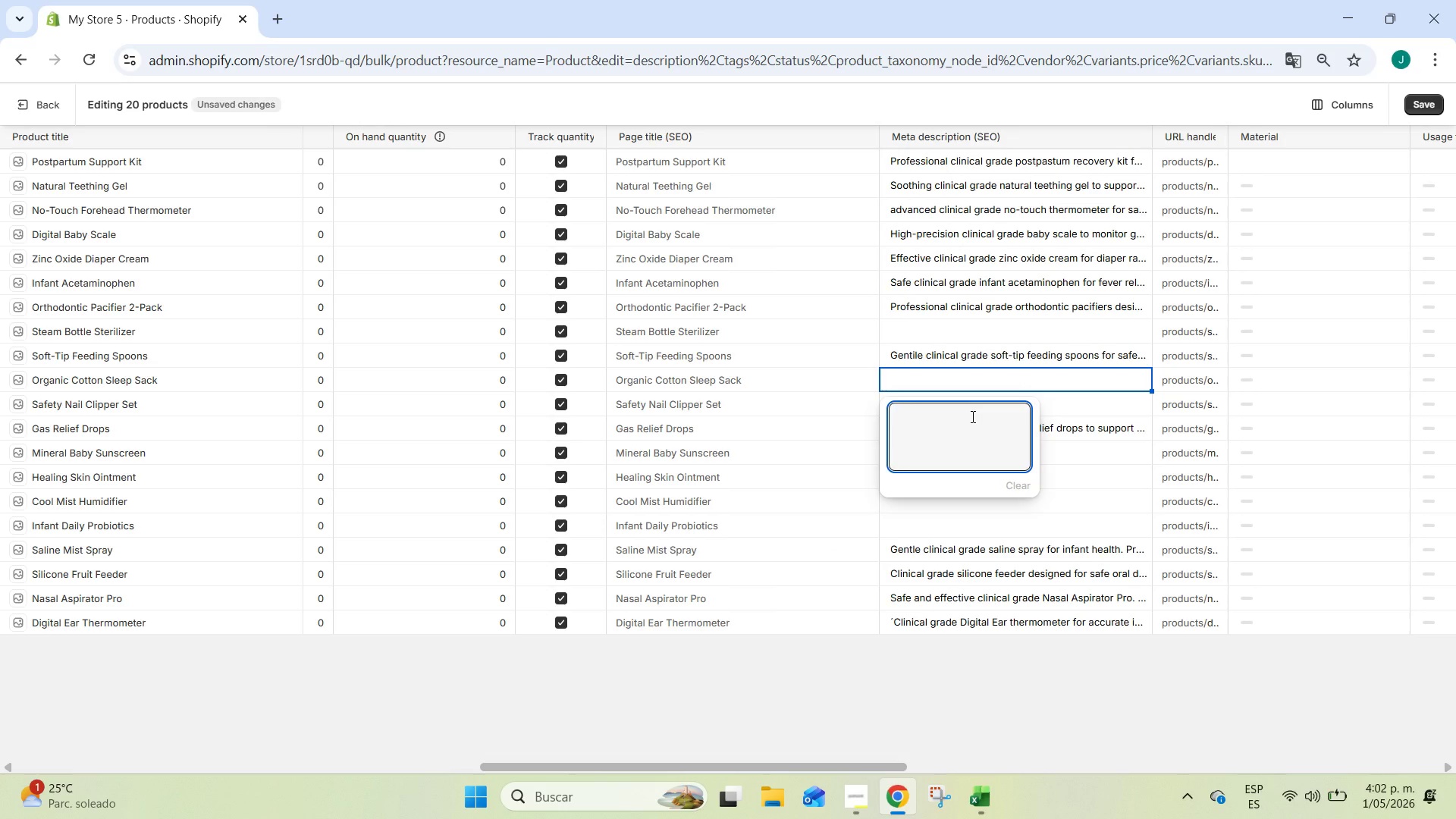 
type(Breathable clinical grade organic cotton sleep sack for con)
key(Backspace)
type(mfort and infant health. Promotes safe and cozy sleep.)
 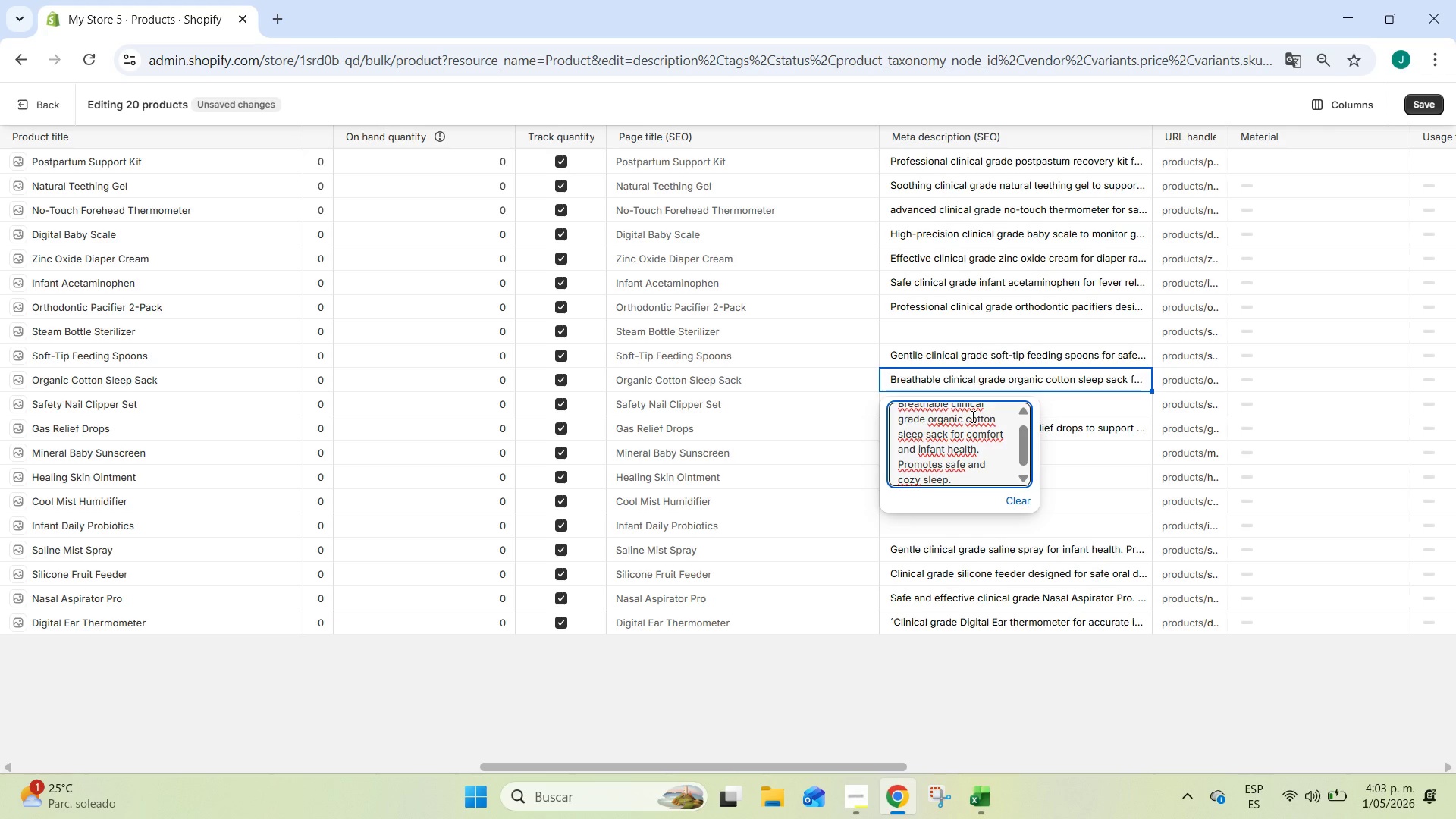 
left_click([1090, 440])
 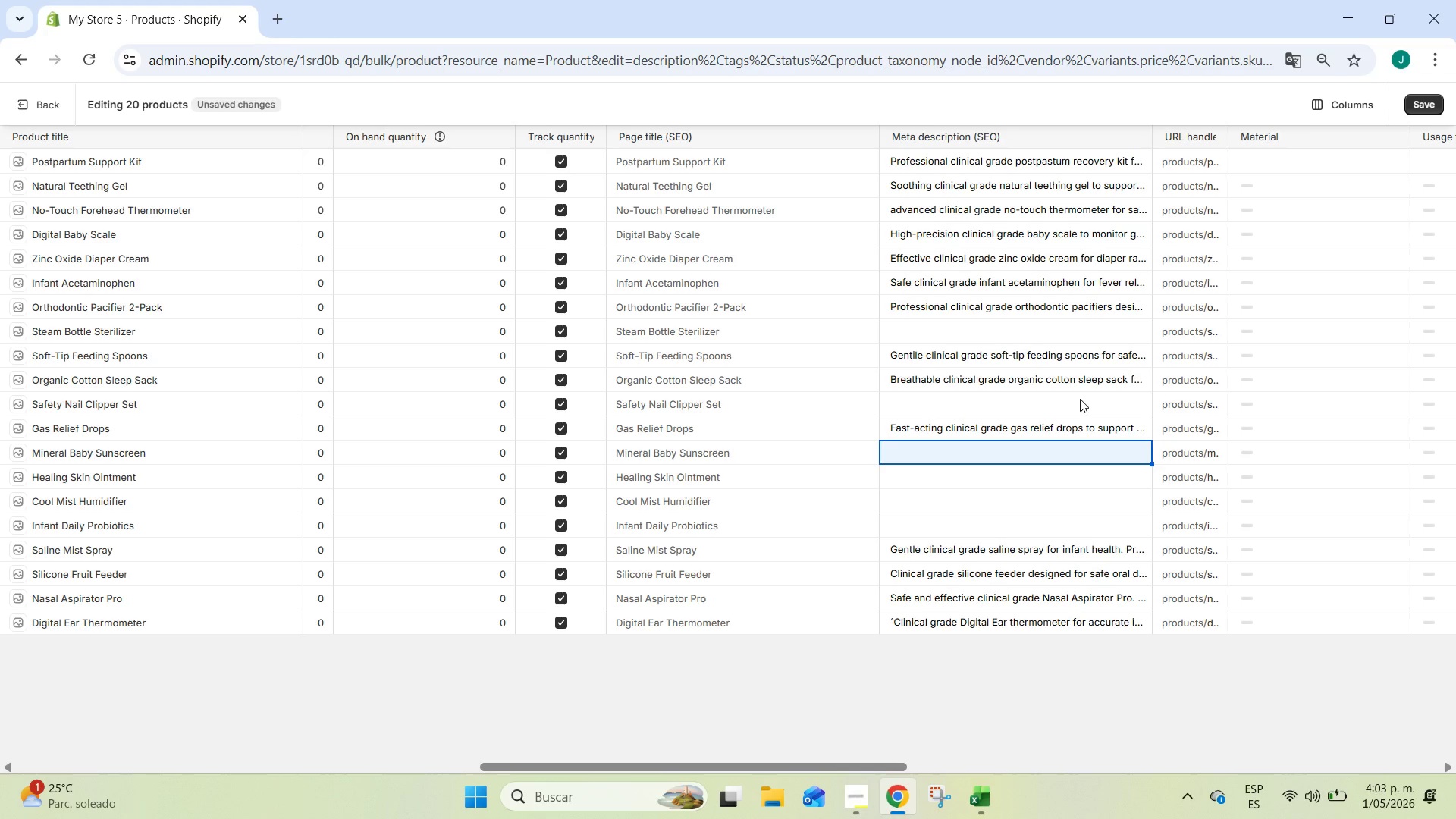 
left_click([1080, 399])
 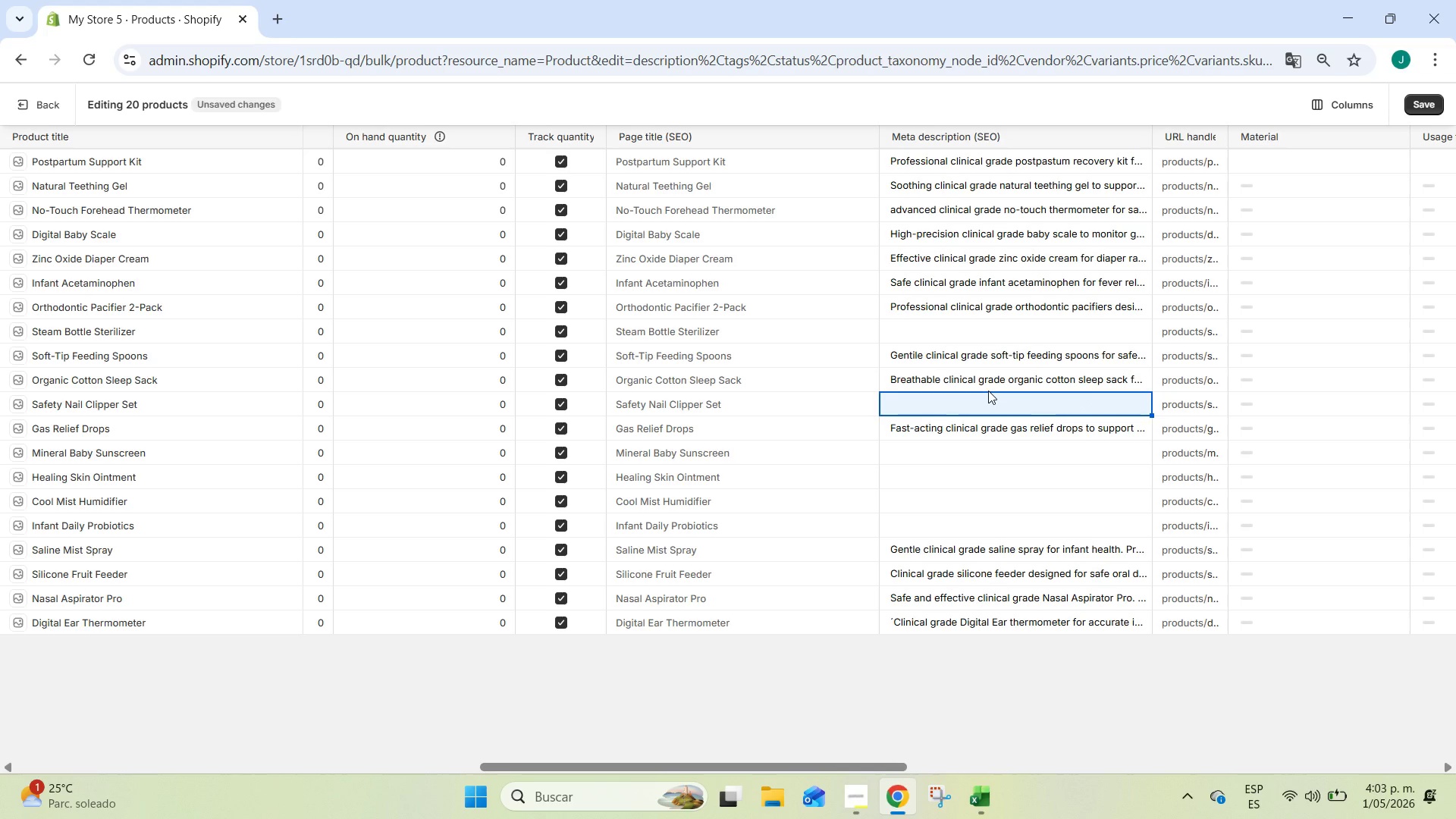 
wait(8.81)
 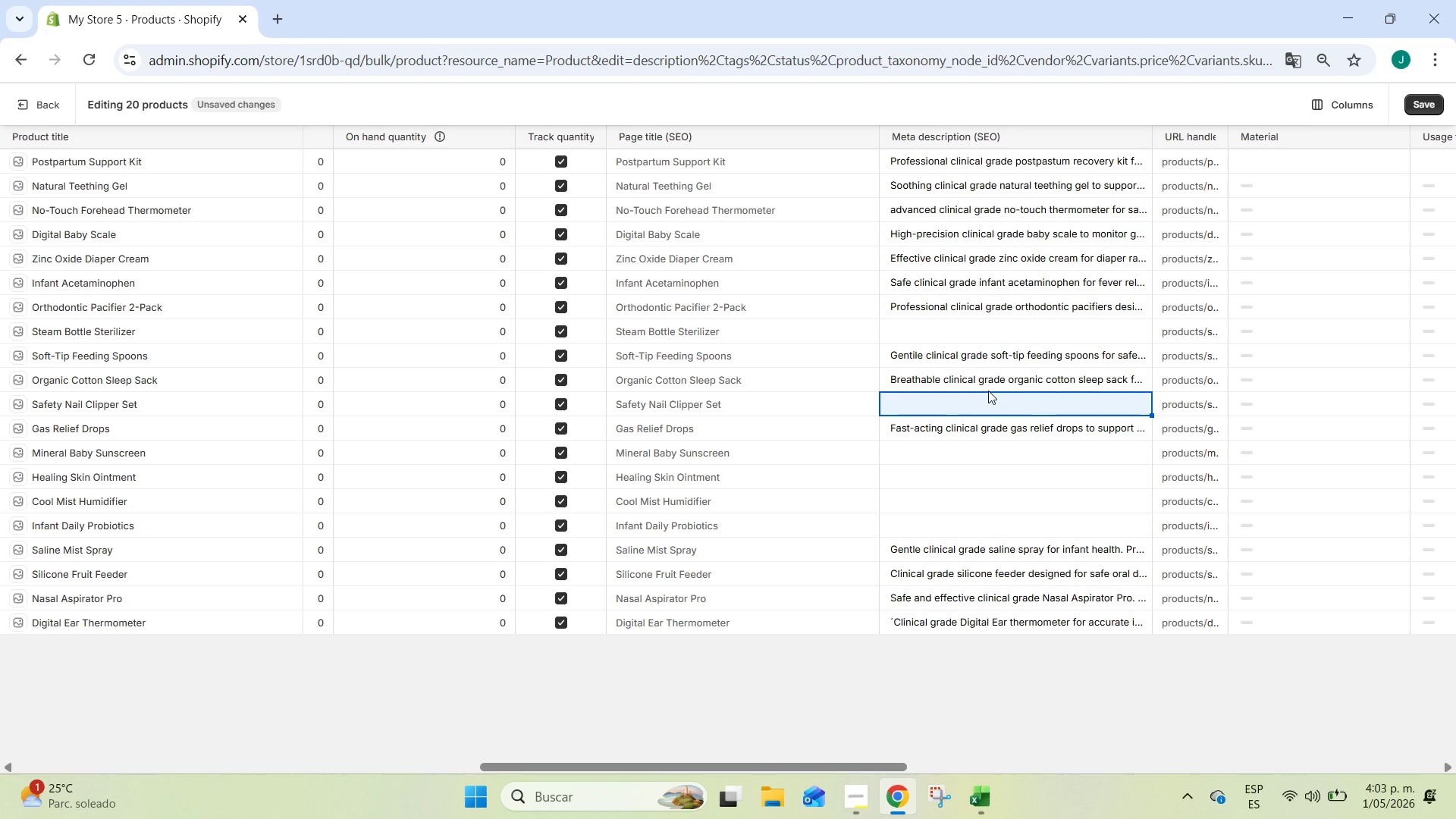 
double_click([962, 393])
 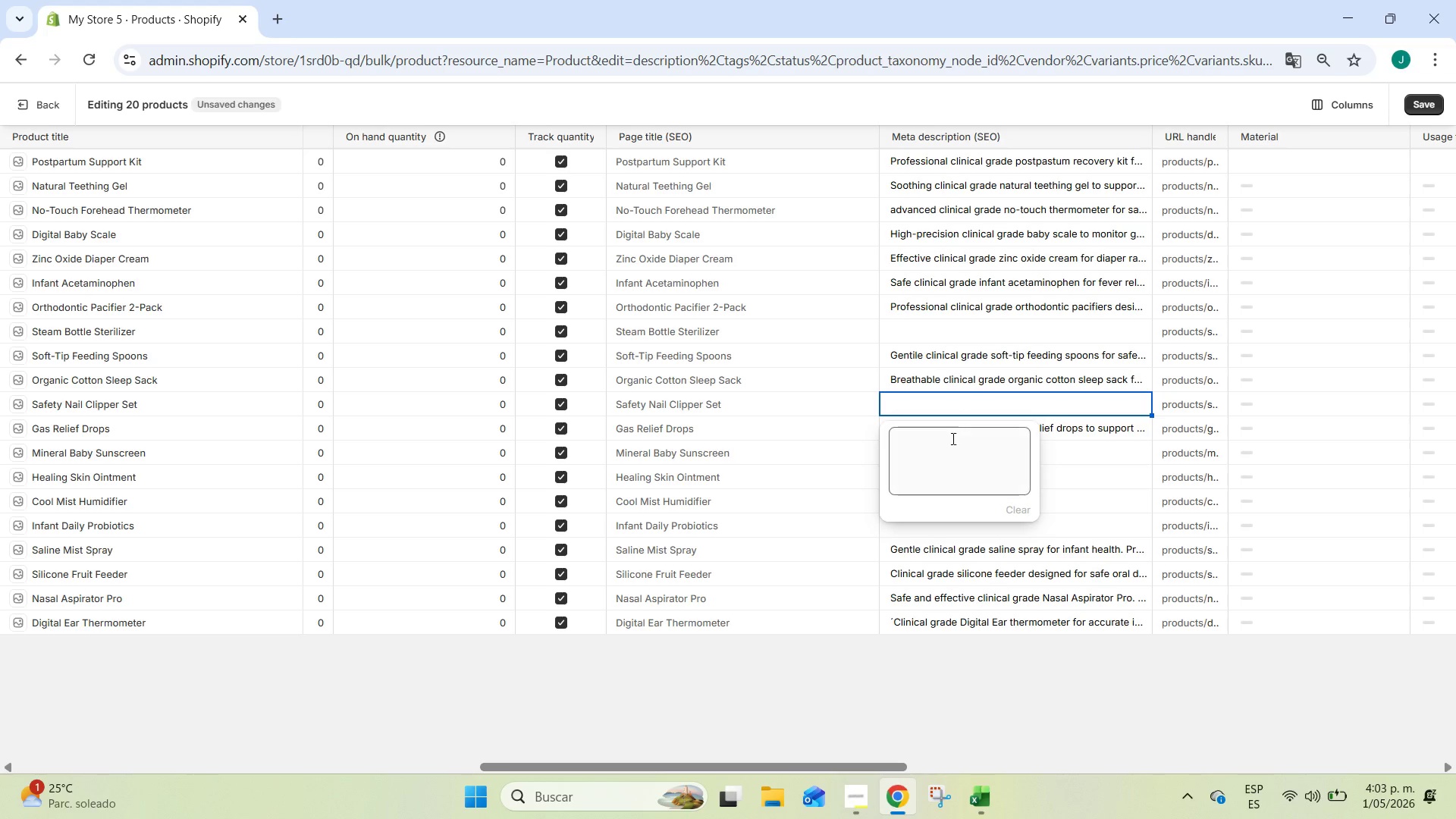 
left_click([952, 438])
 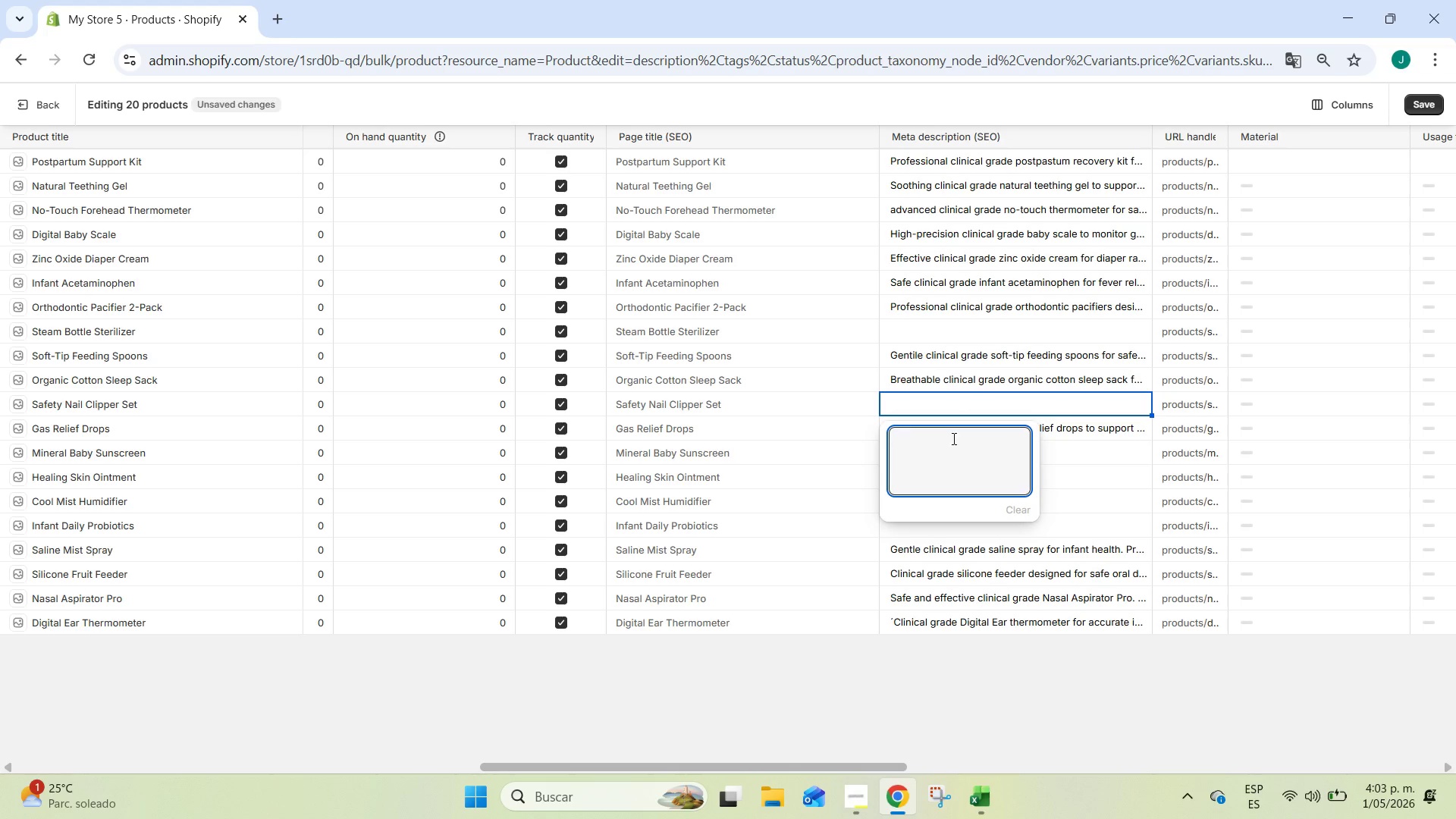 
type(Precision clinical grade nail clipper set for d)
key(Backspace)
type(safe gromming and infant health. Designed fr)
key(Backspace)
type(or tiny, fd)
key(Backspace)
type(elicate nails.)
 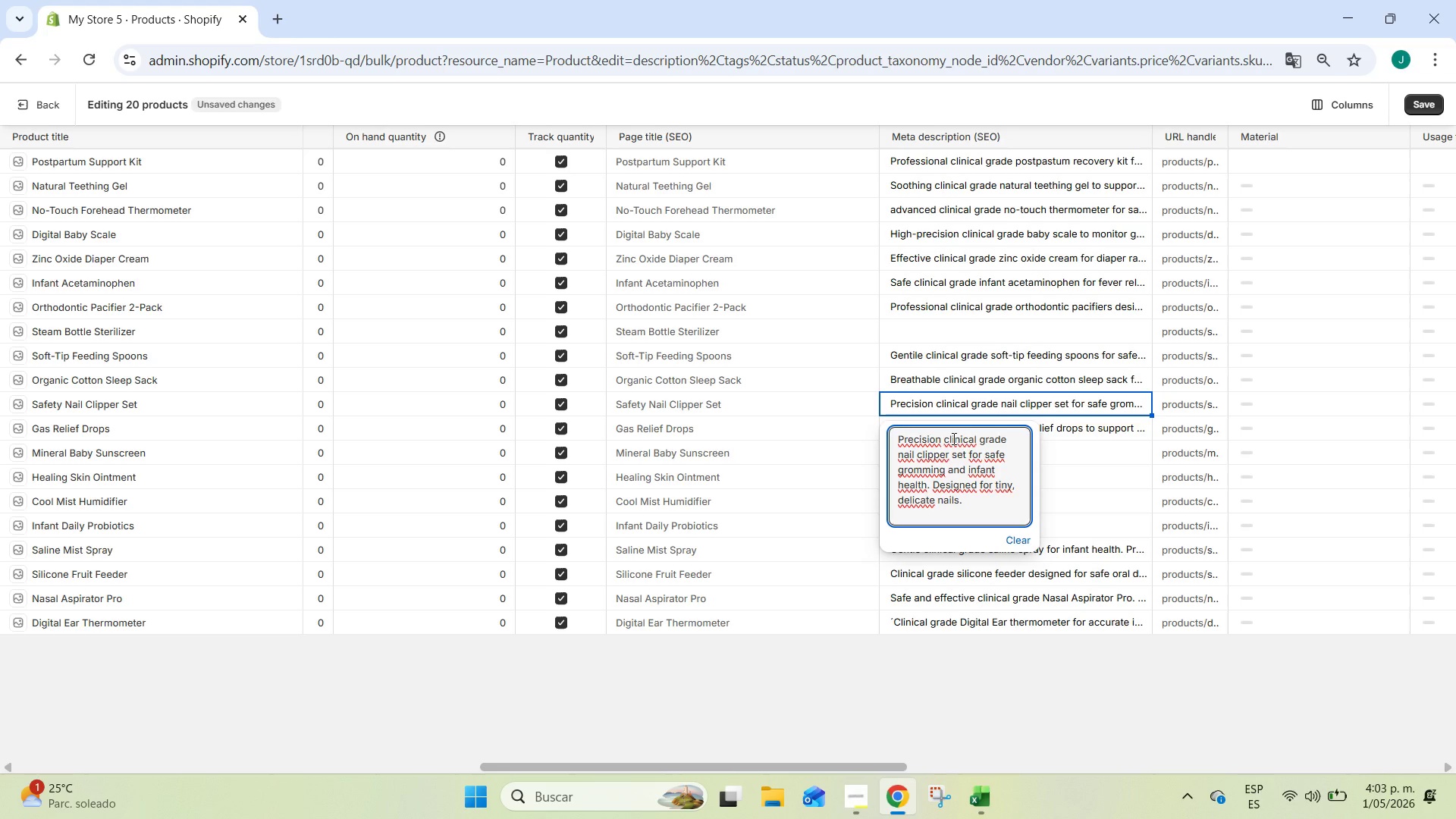 
left_click([1072, 453])
 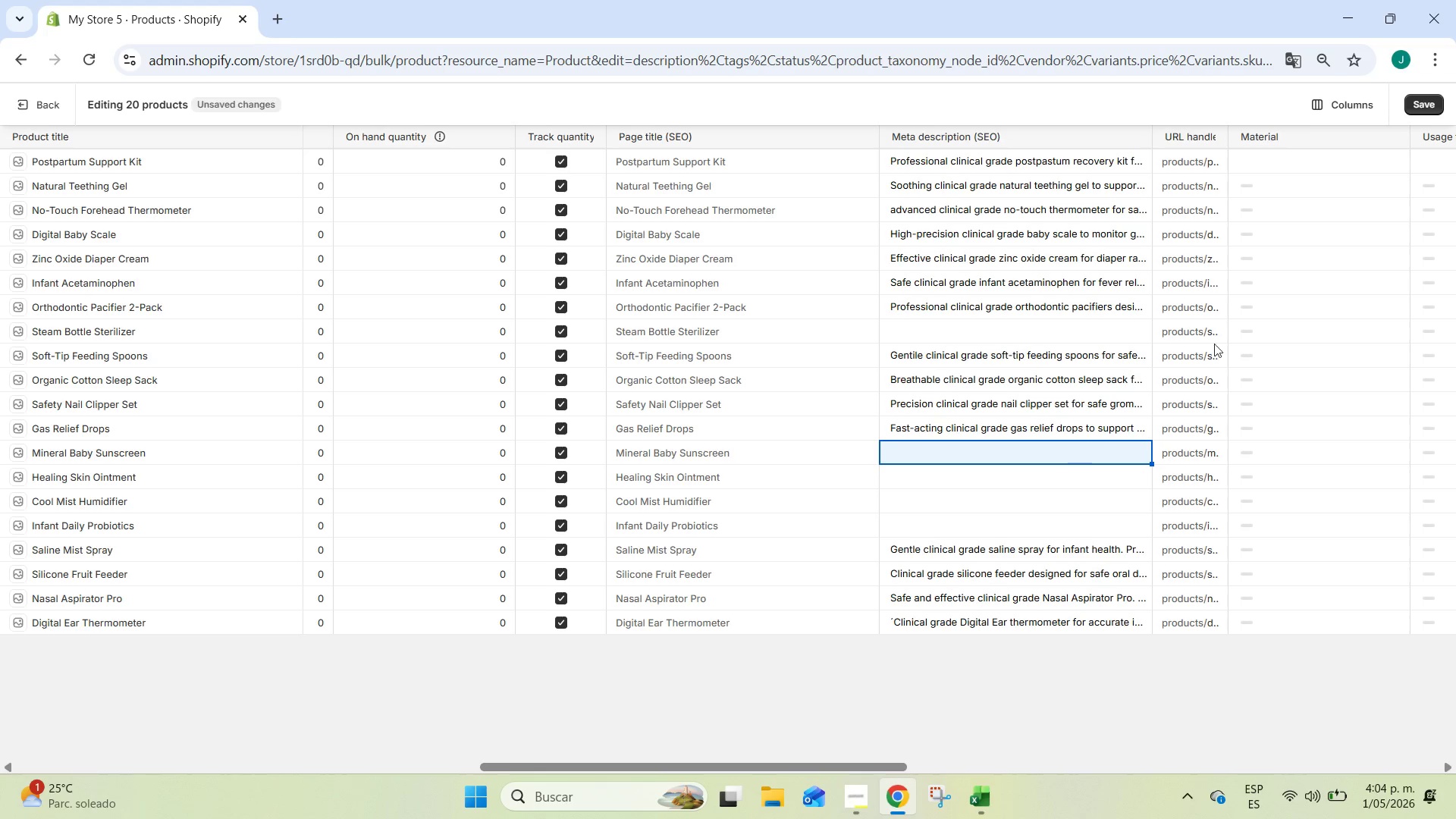 
left_click([1421, 105])
 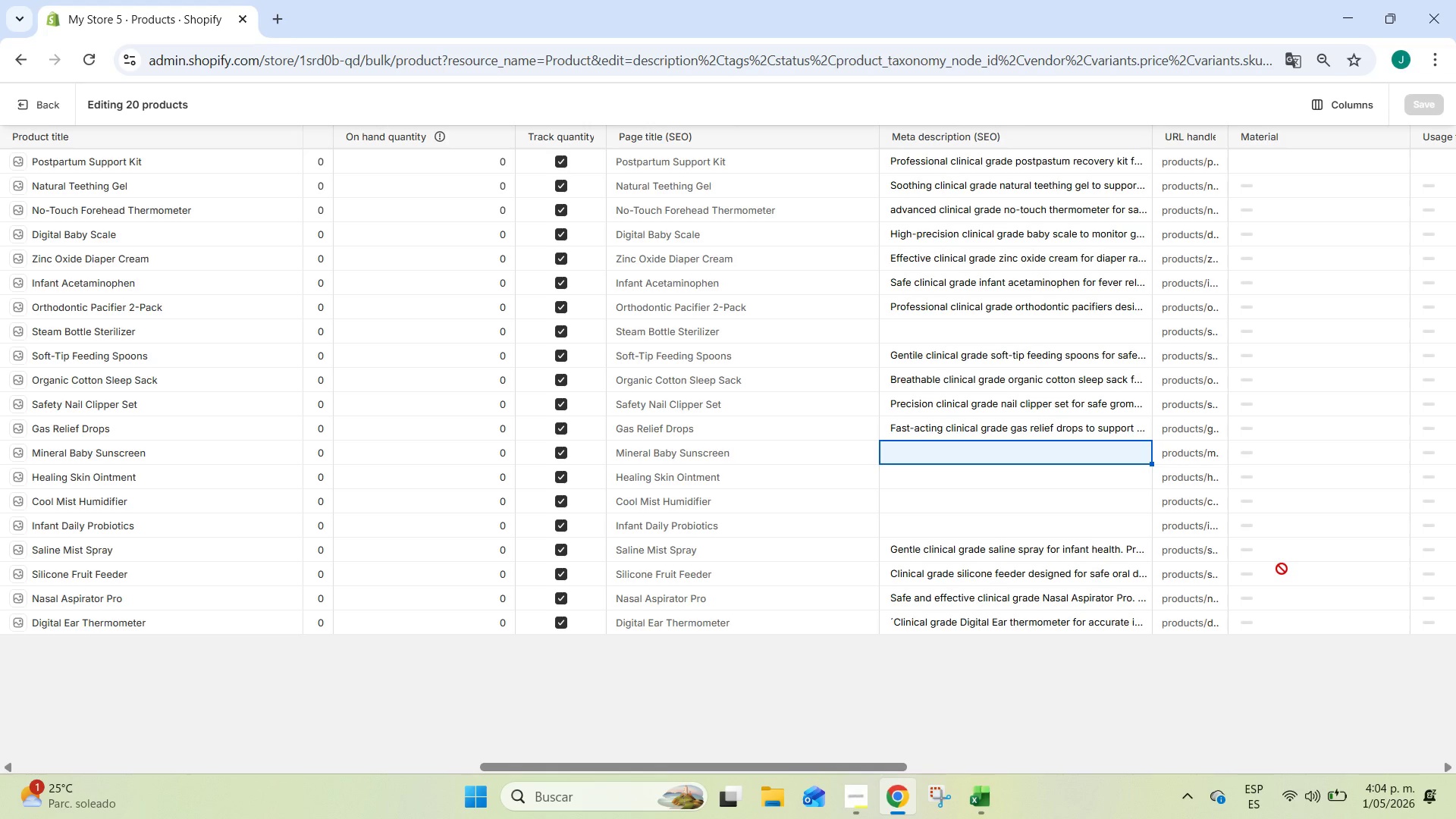 
wait(44.95)
 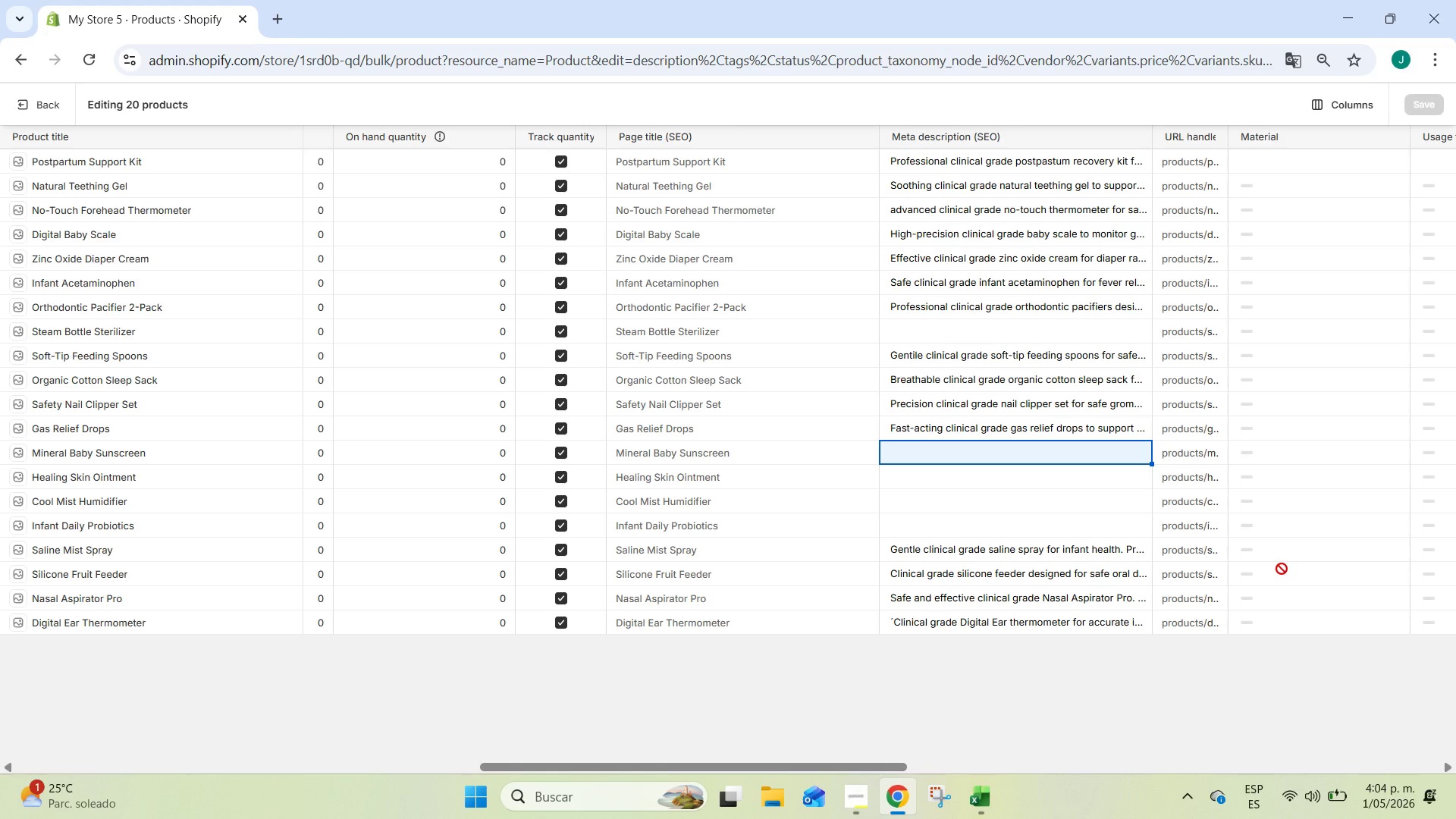 
left_click([1013, 476])
 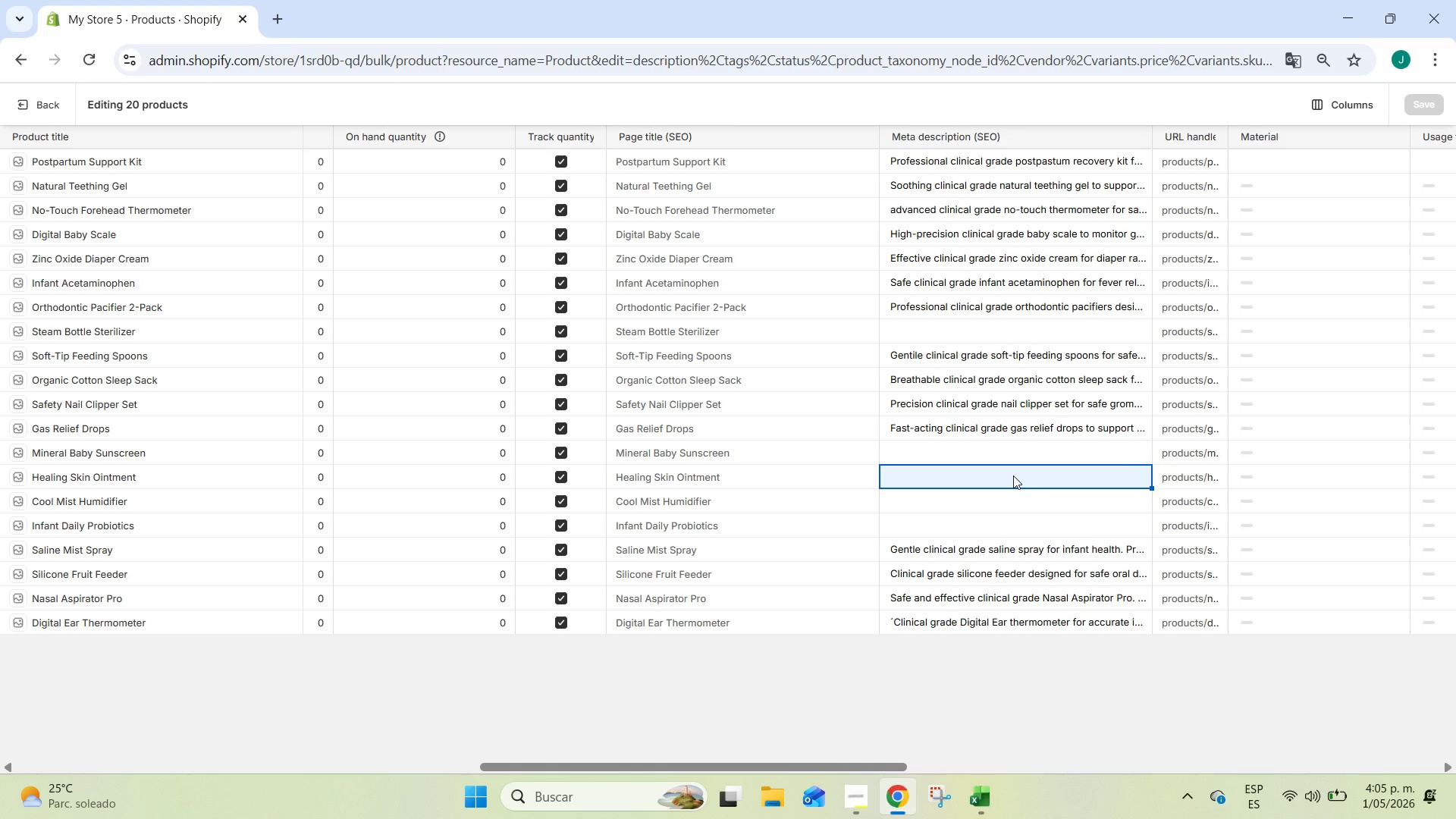 
wait(54.41)
 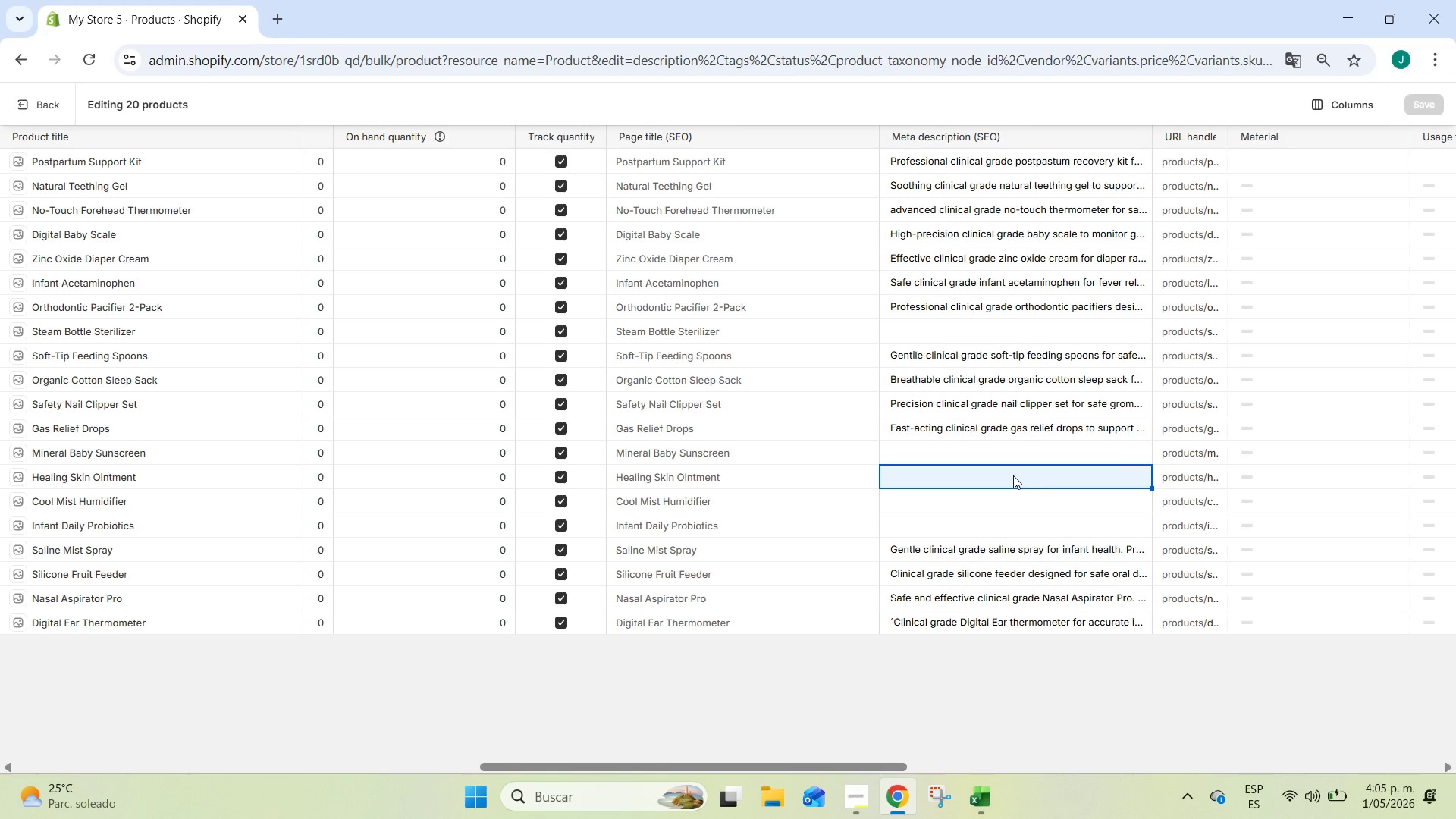 
double_click([938, 325])
 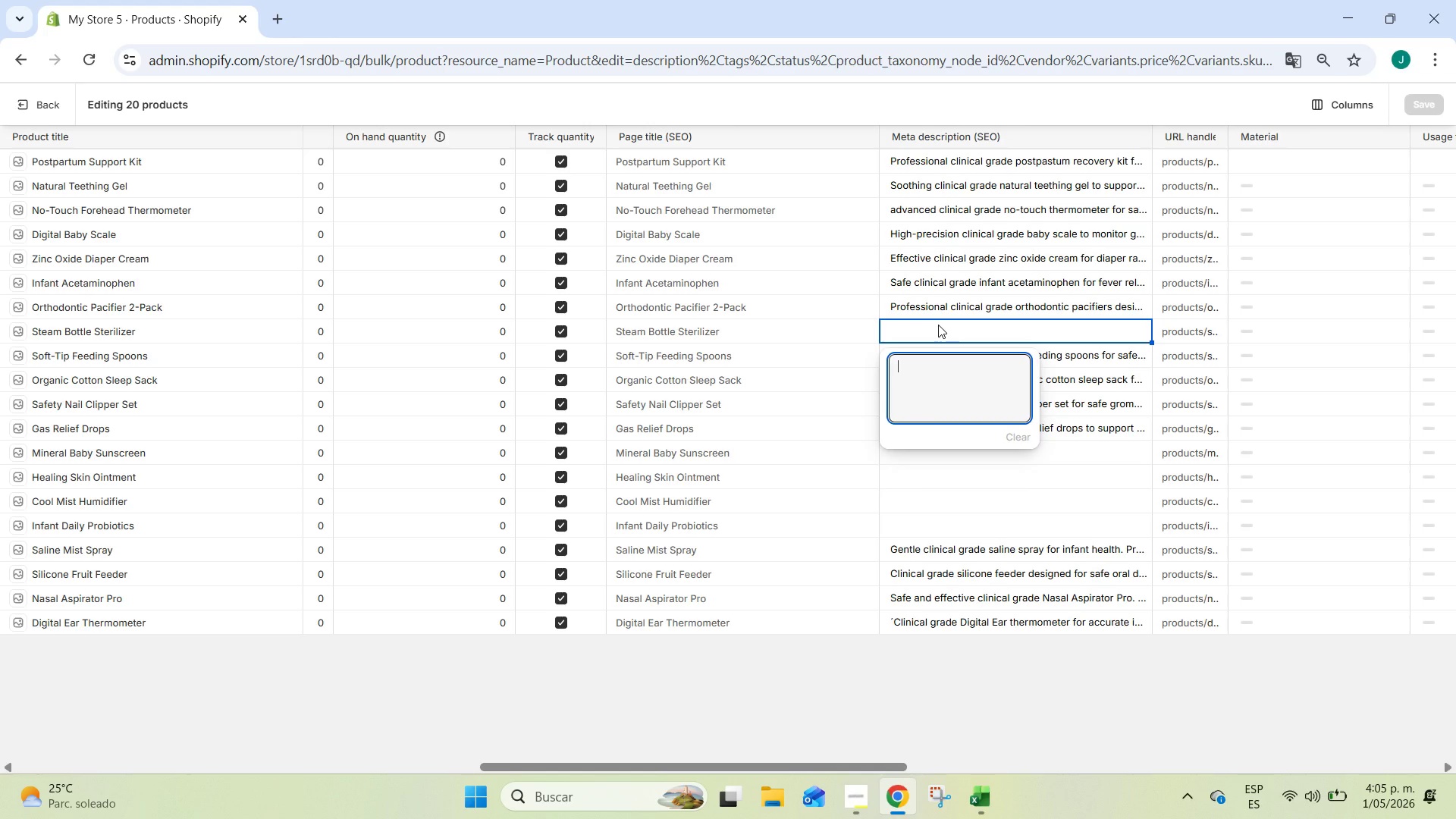 
type(Ensure infant health with this clinical ggrade)
key(Backspace)
key(Backspace)
key(Backspace)
key(Backspace)
key(Backspace)
type(rade)
 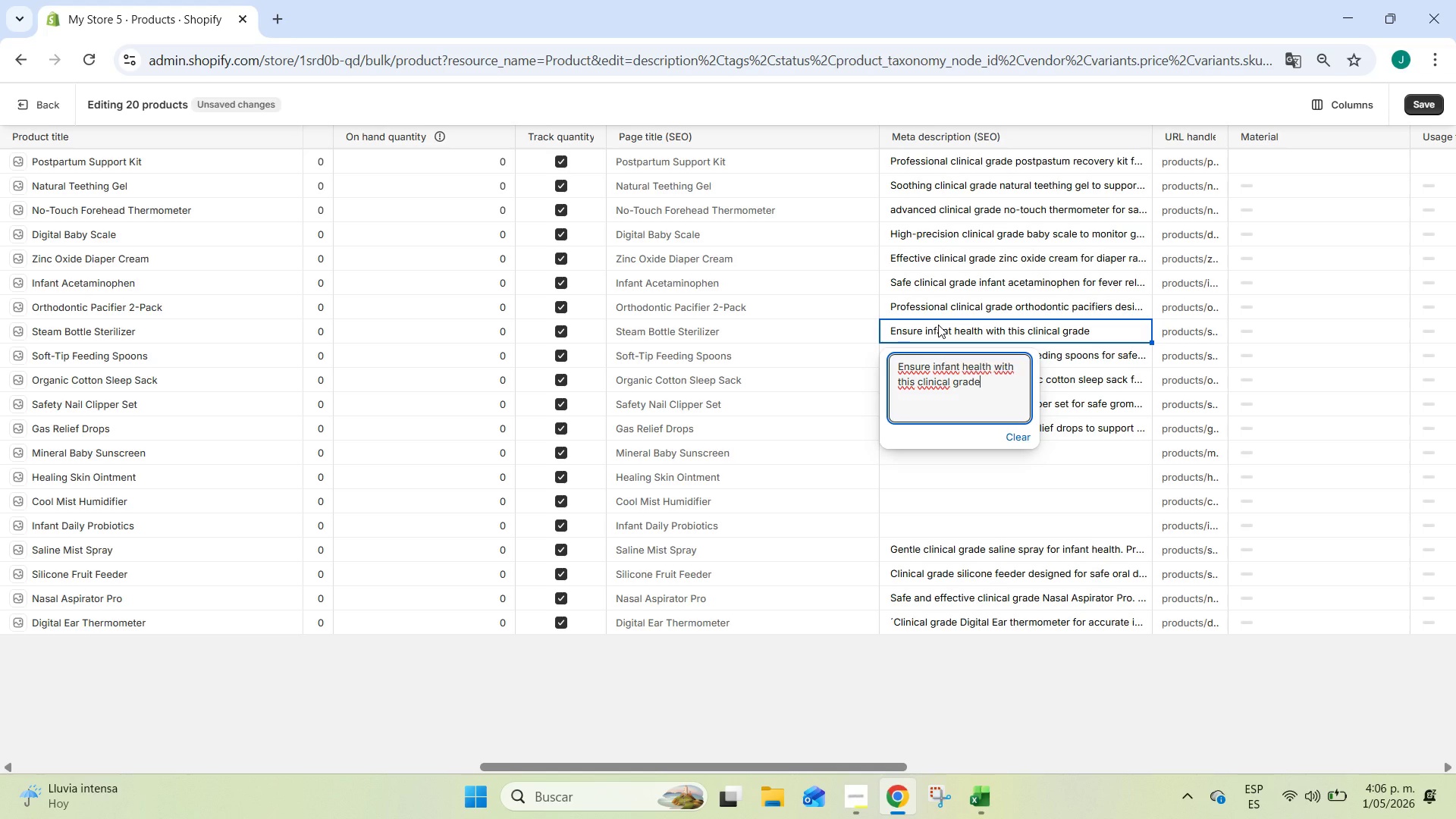 
wait(5.95)
 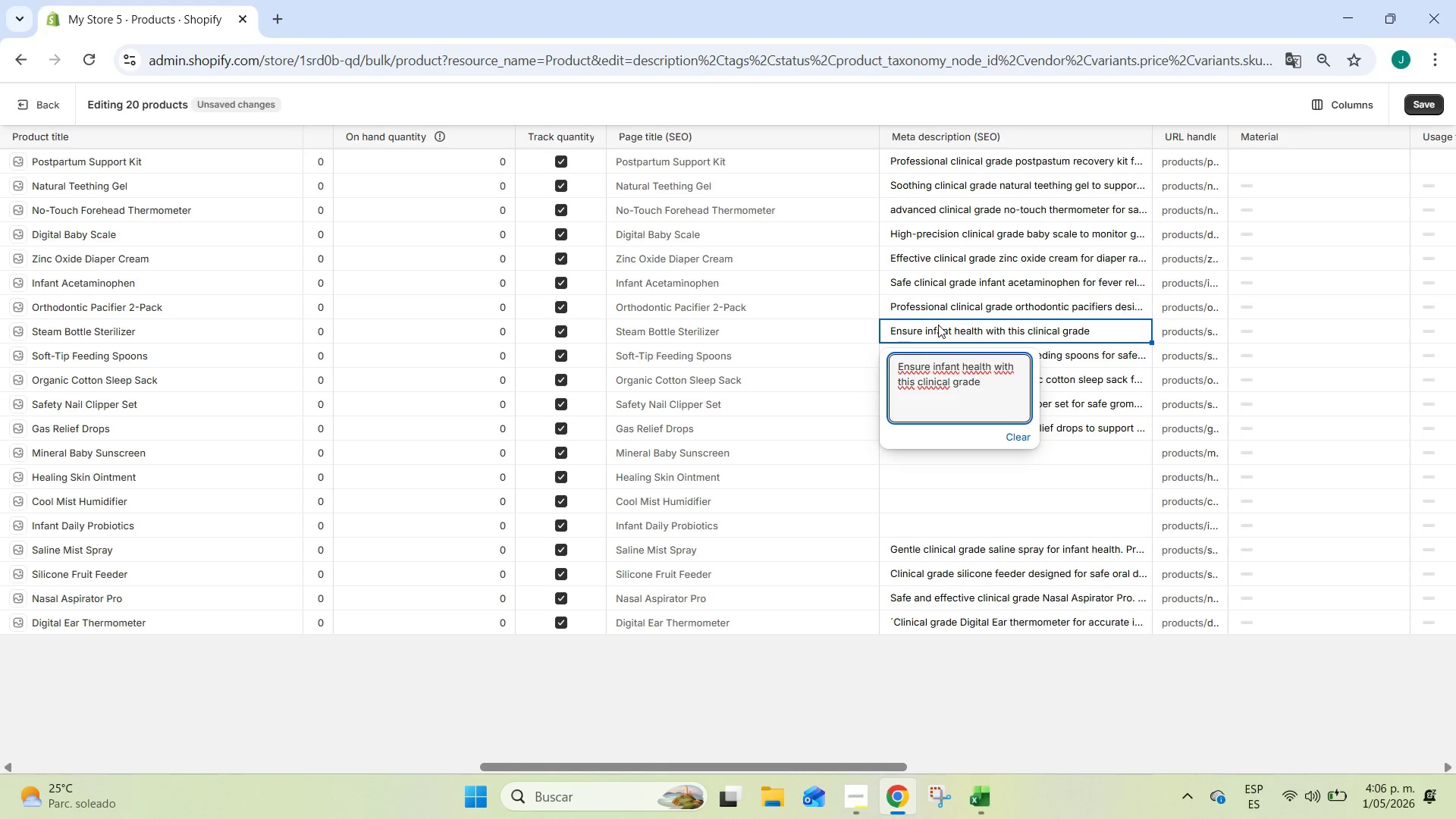 
type( Steam b)
key(Backspace)
 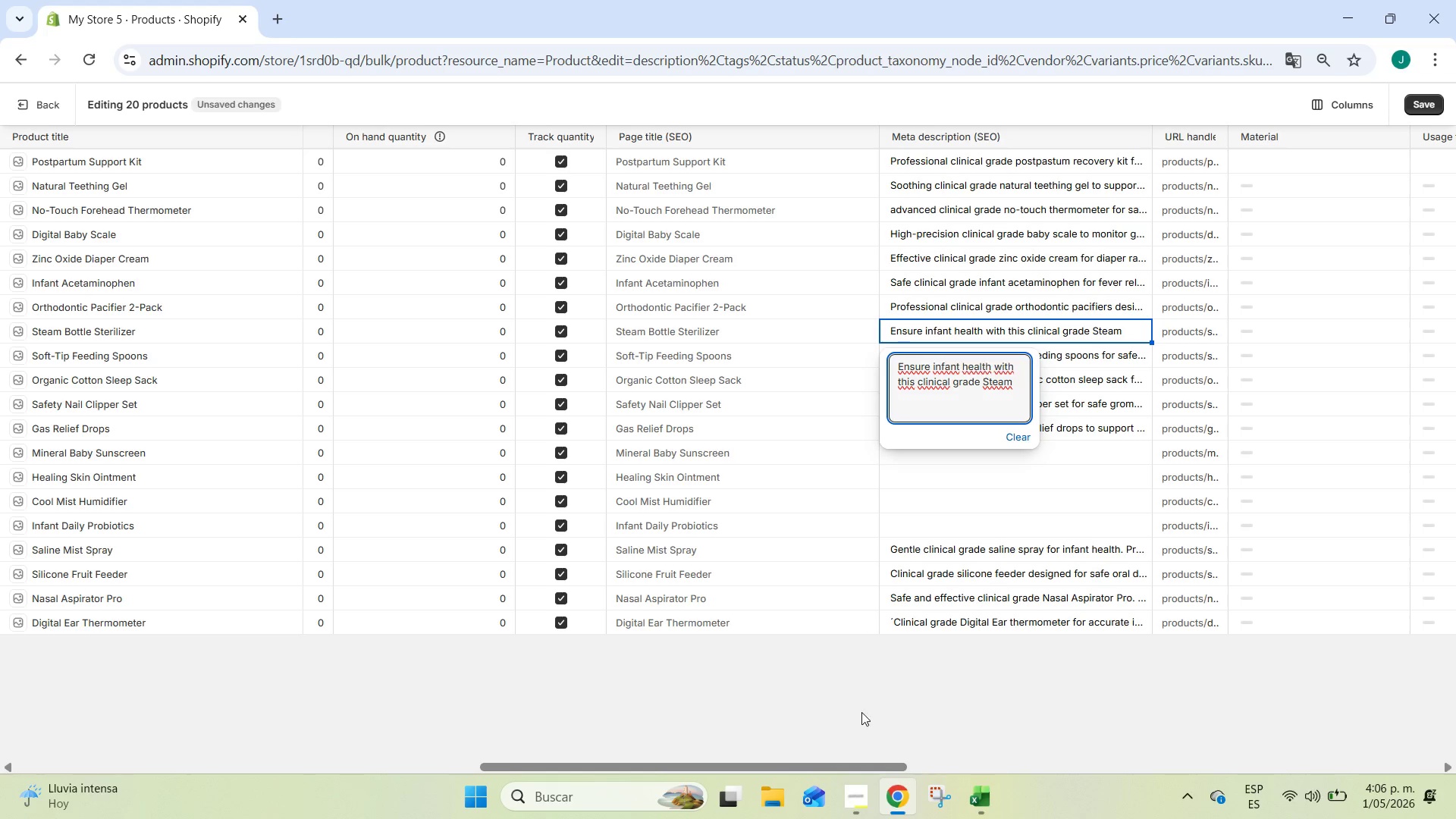 
left_click([864, 818])